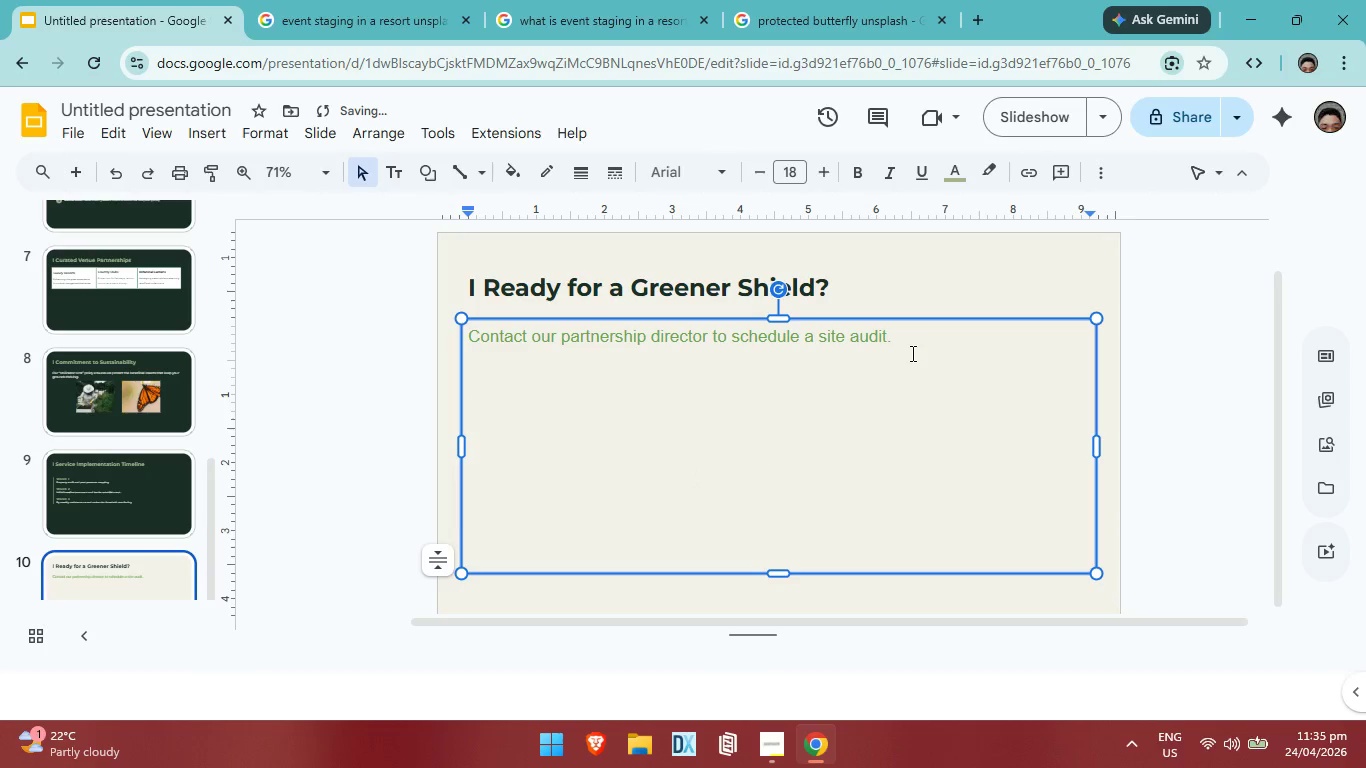 
key(Enter)
 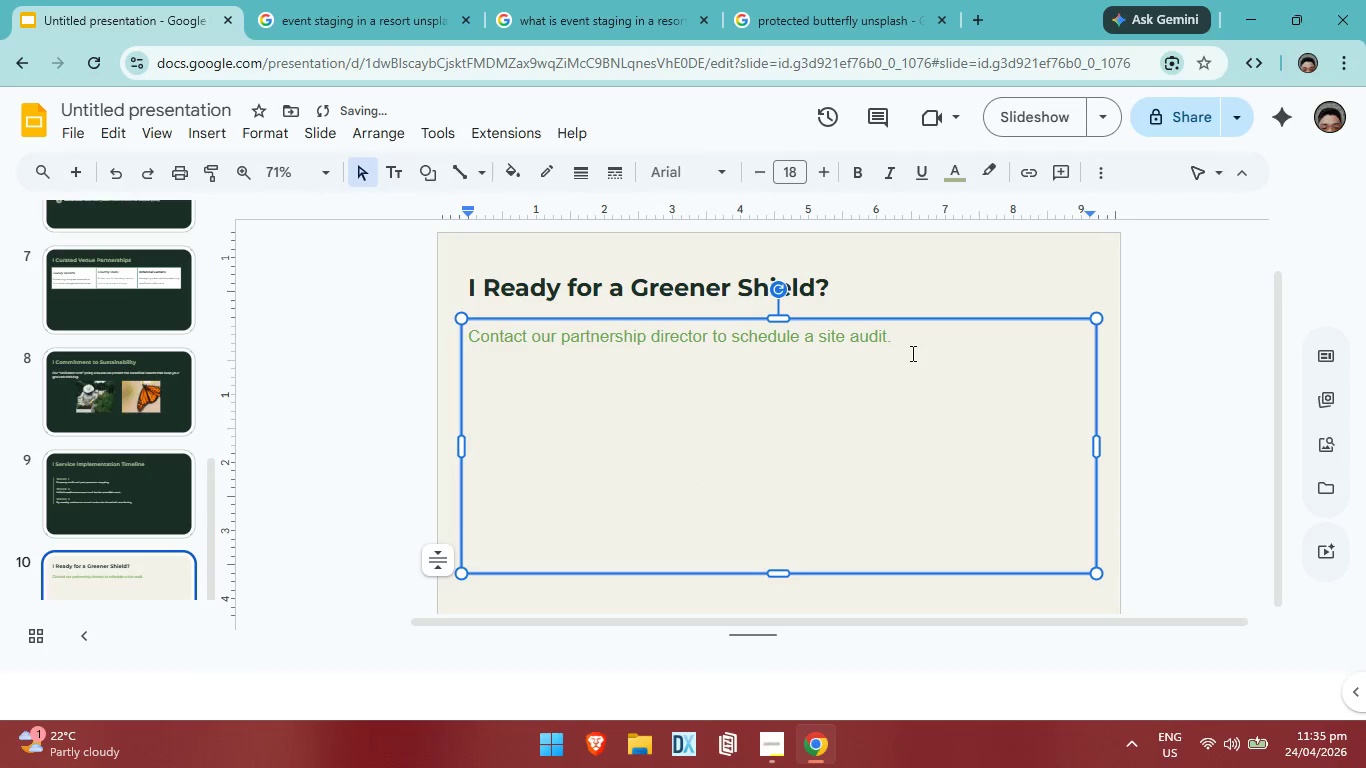 
key(Backspace)
 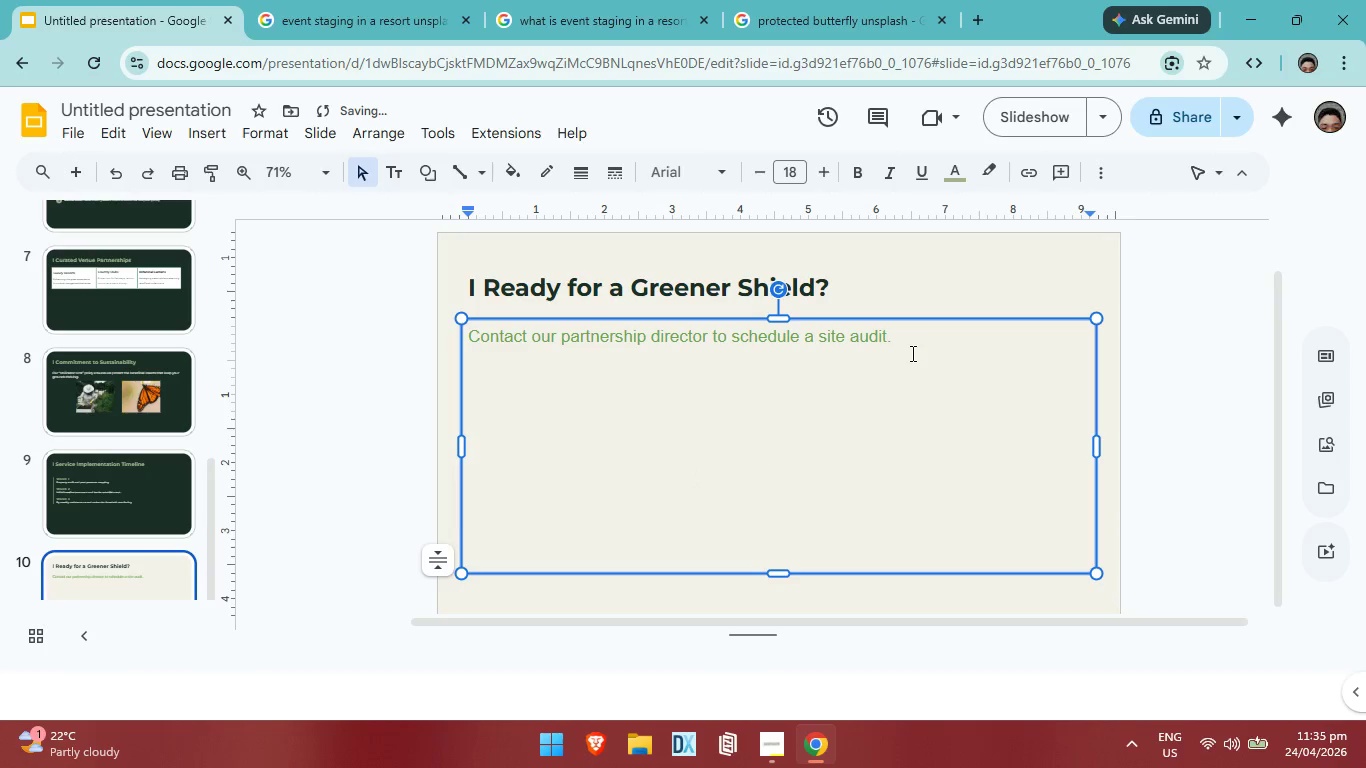 
key(Enter)
 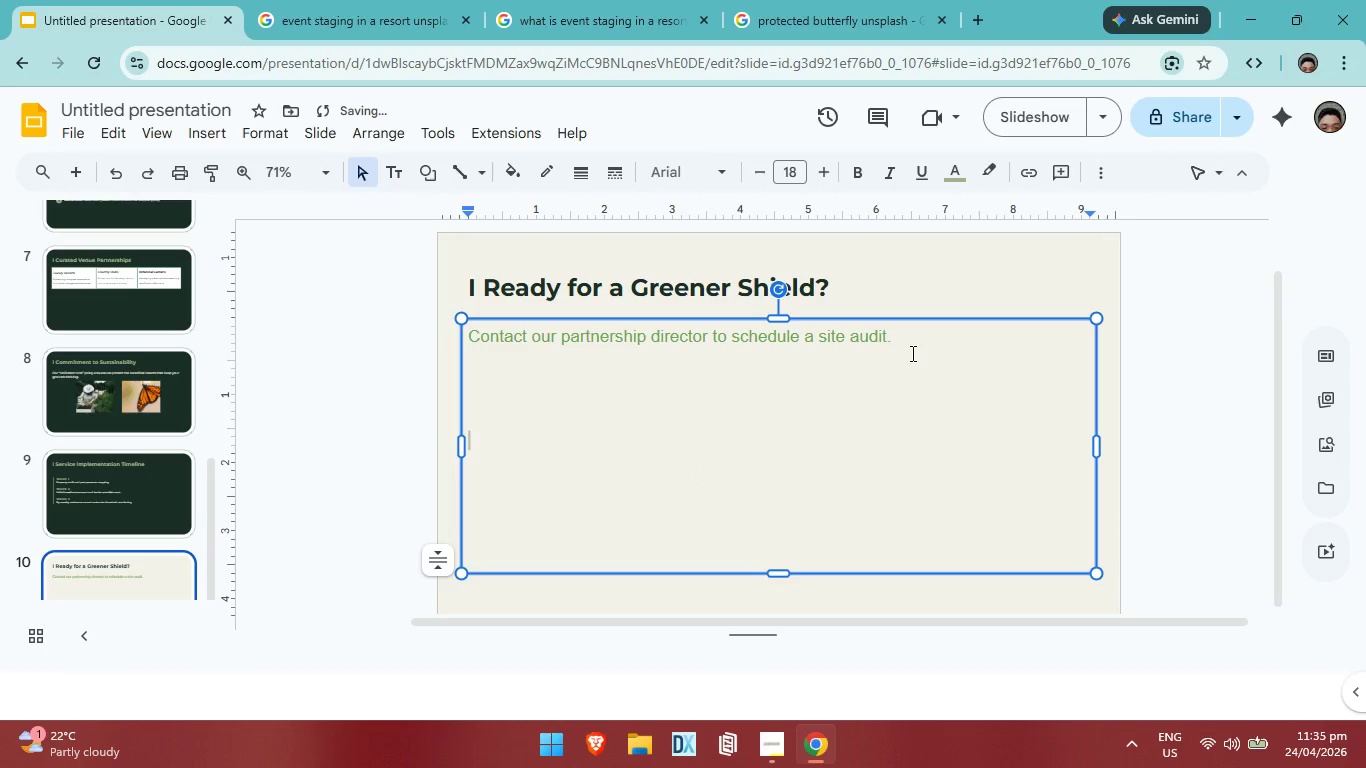 
key(Backspace)
 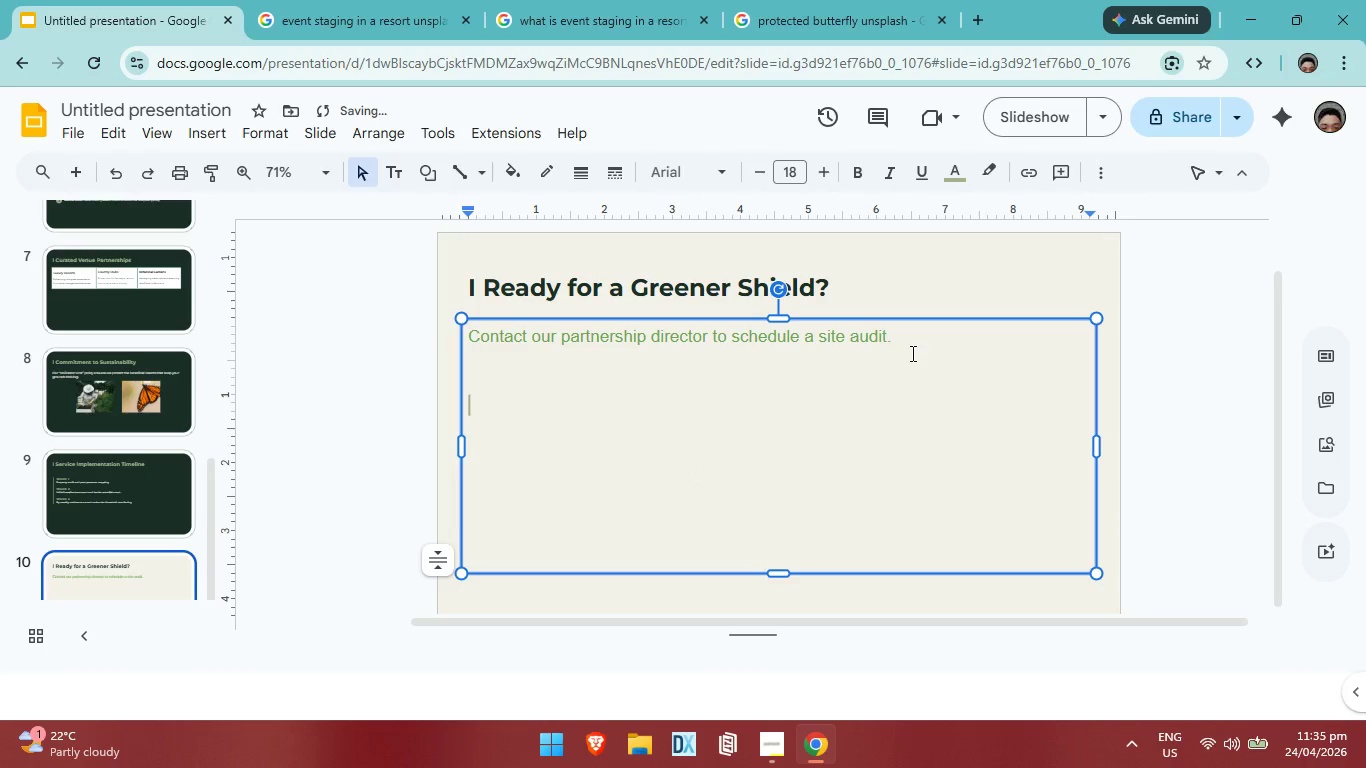 
key(Enter)
 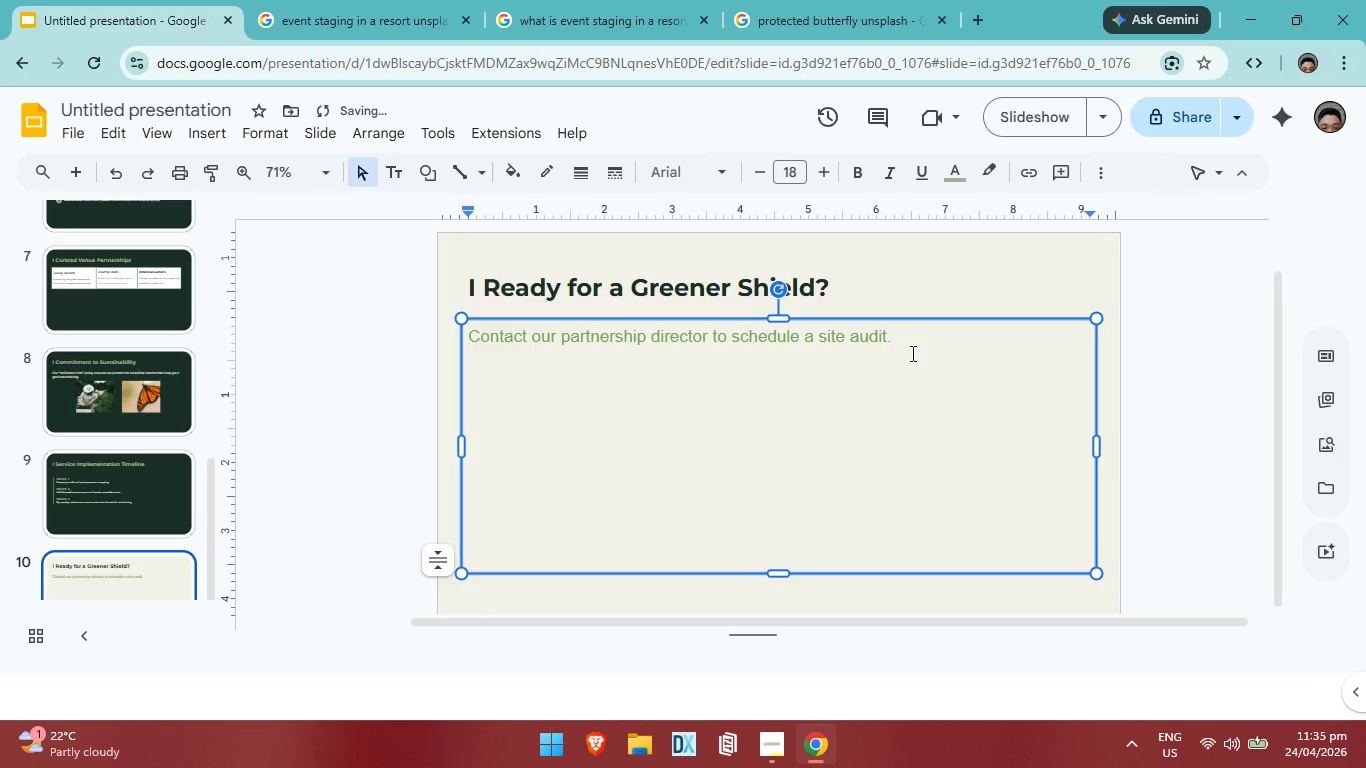 
type(hello@verdantshield.com)
 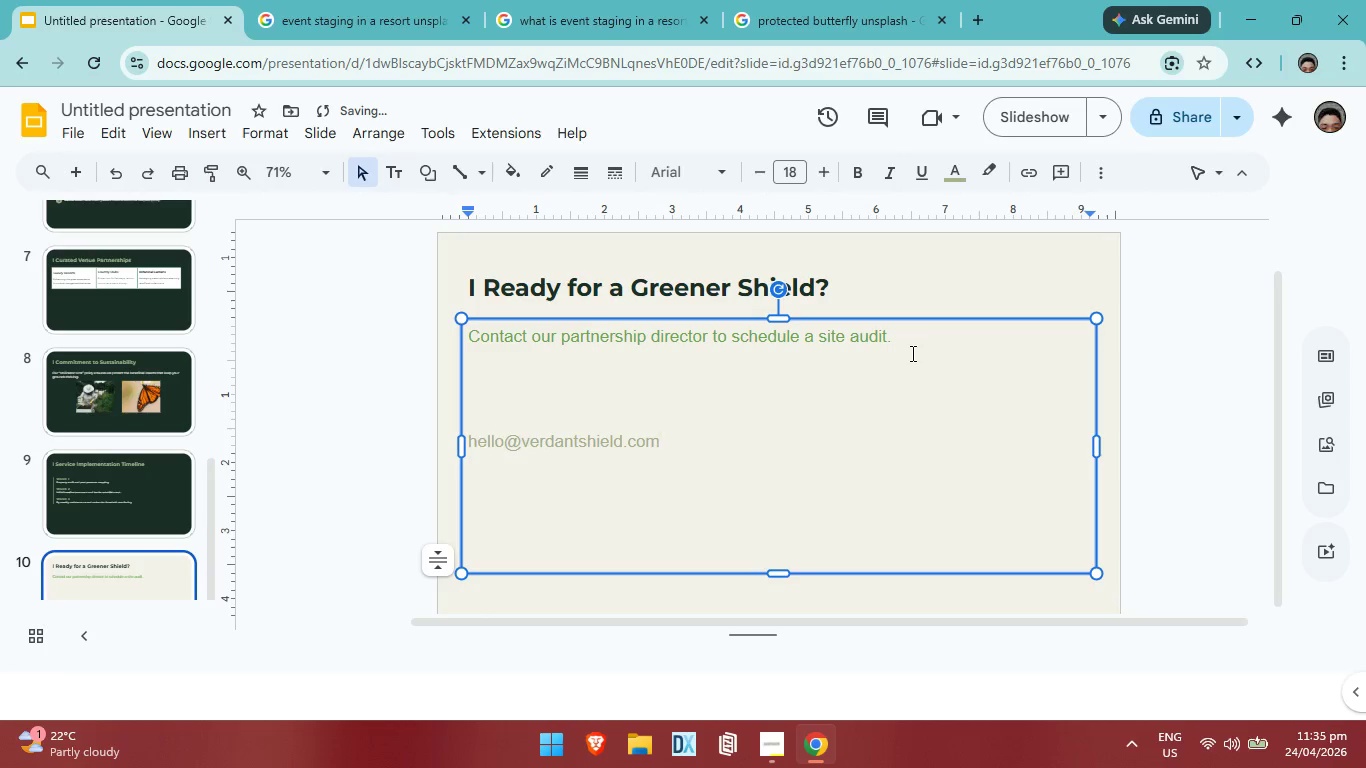 
key(Enter)
 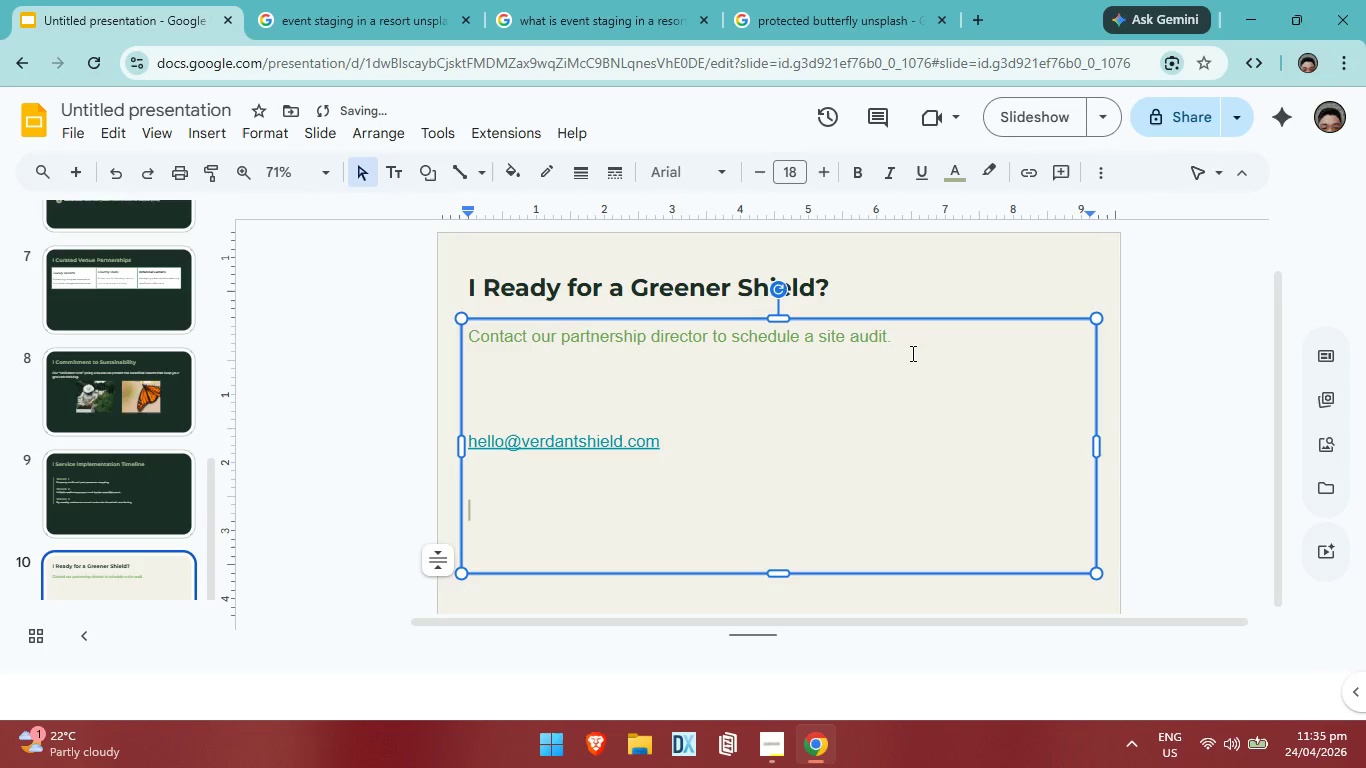 
key(Enter)
 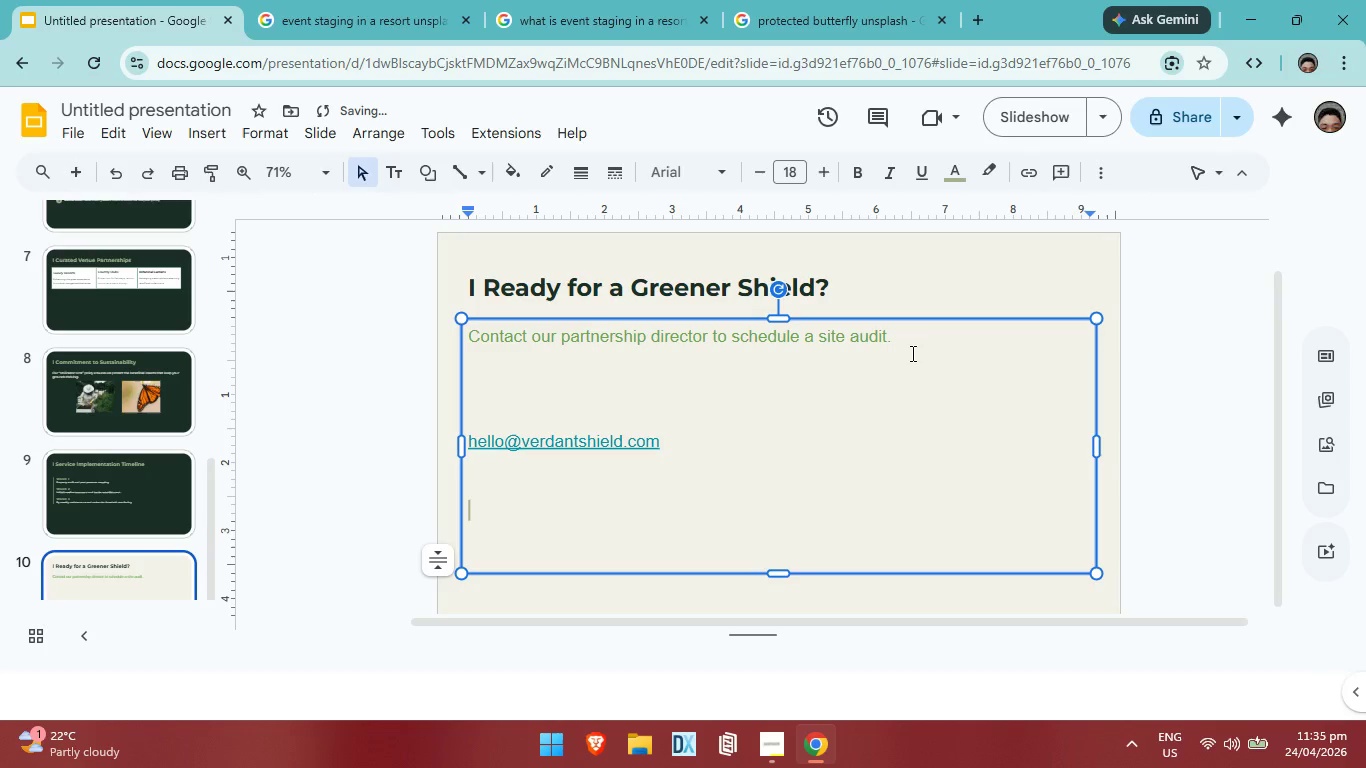 
key(Backspace)
type(WW)
key(Backspace)
key(Backspace)
type(www.verdantshield.com)
 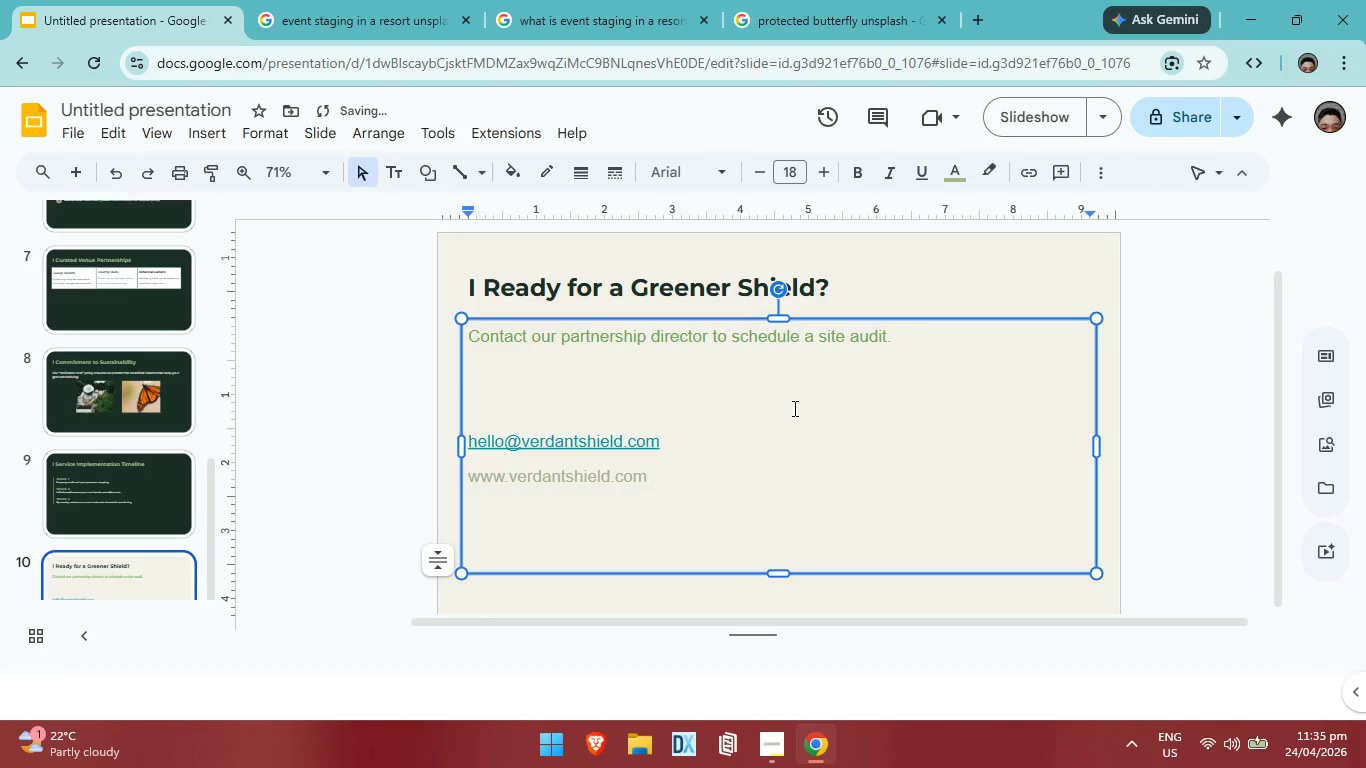 
left_click_drag(start_coordinate=[719, 442], to_coordinate=[487, 431])
 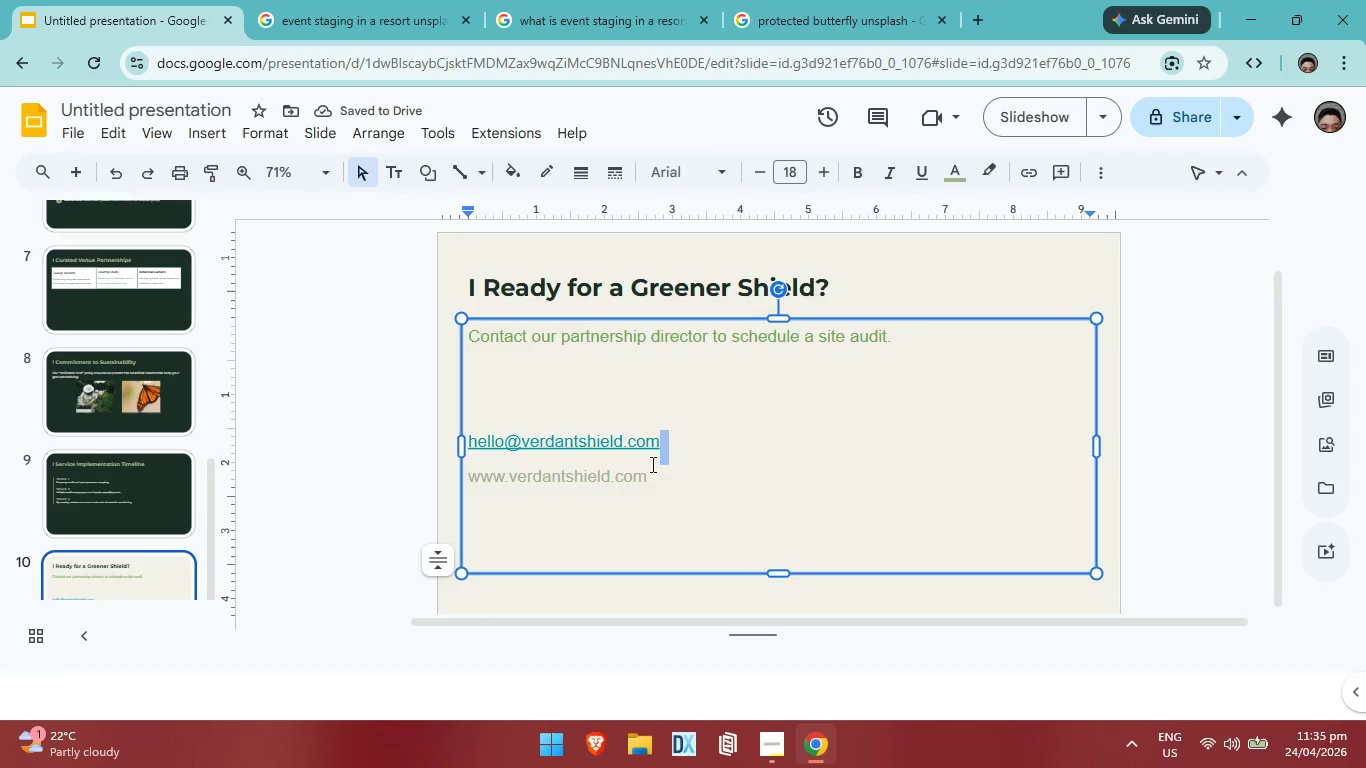 
left_click([686, 454])
 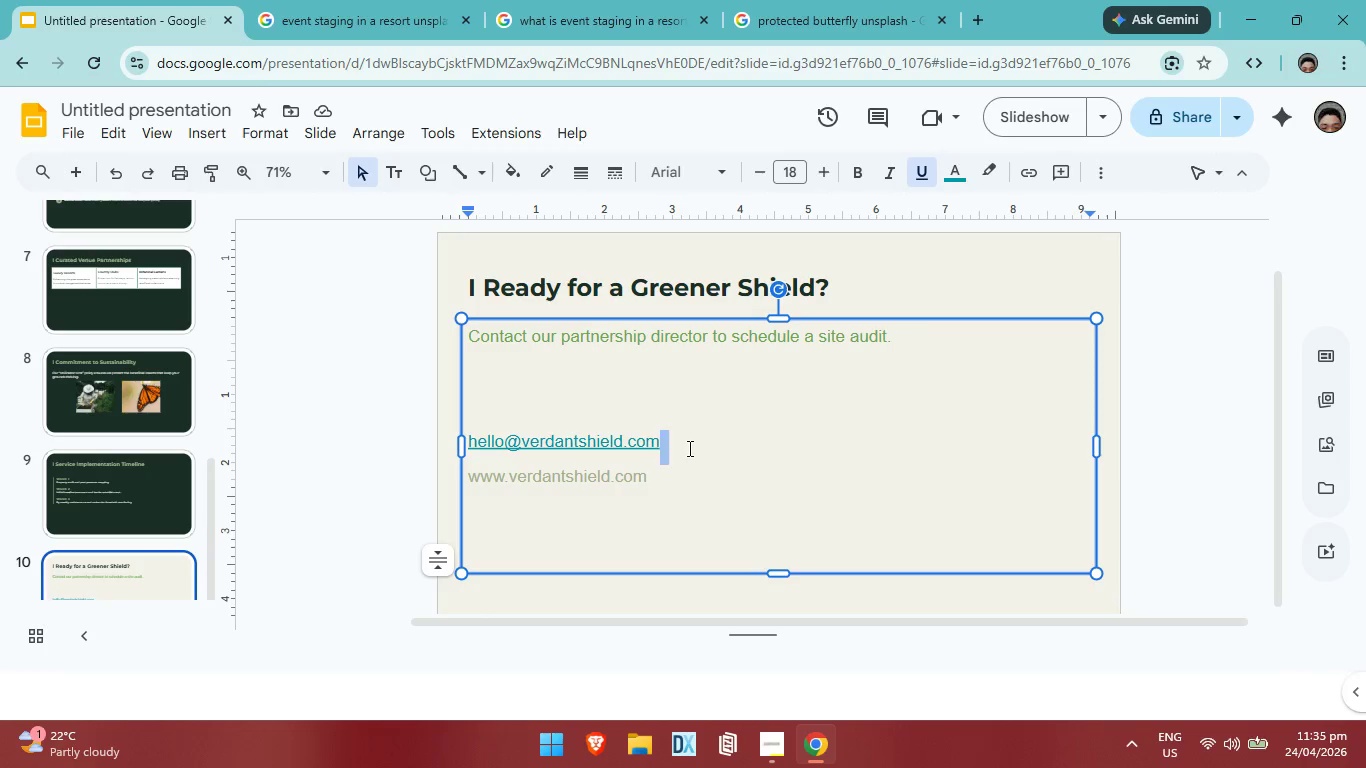 
left_click_drag(start_coordinate=[688, 449], to_coordinate=[471, 451])
 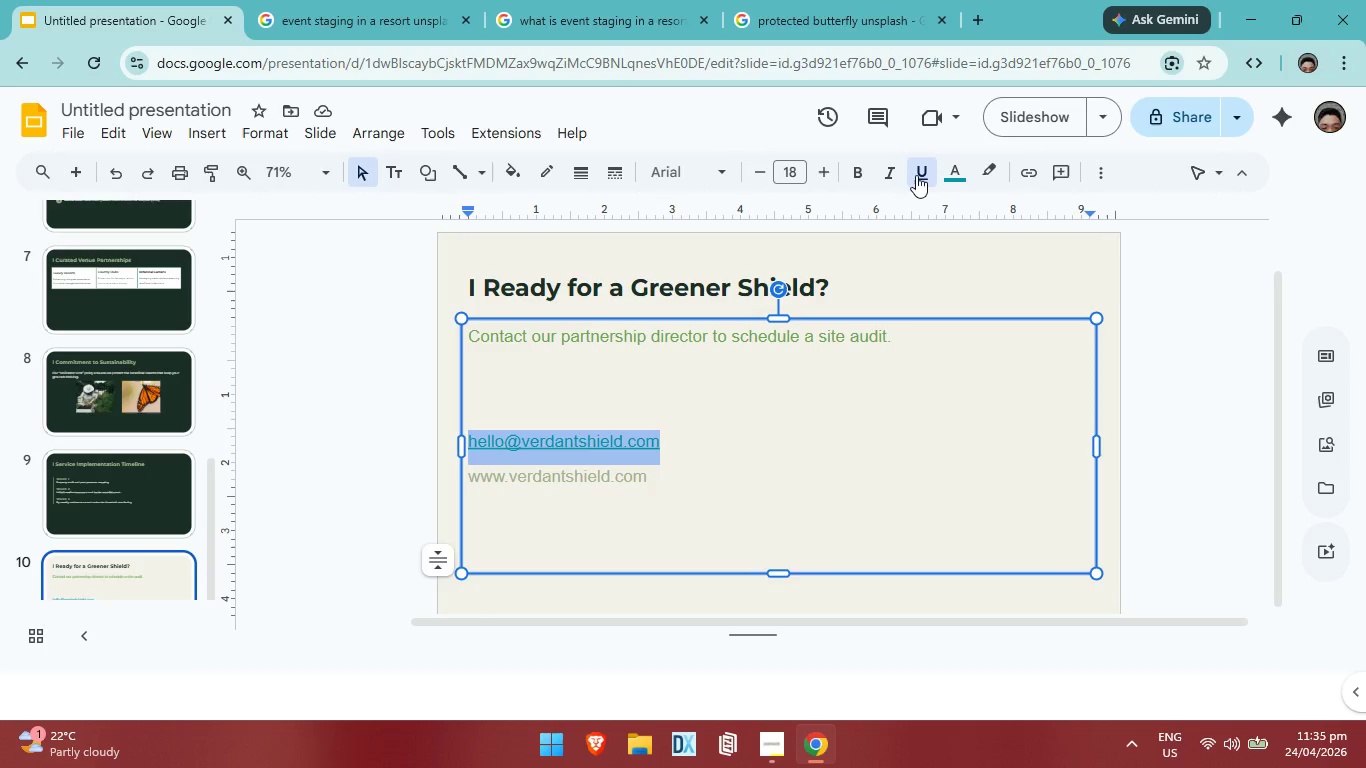 
left_click([916, 175])
 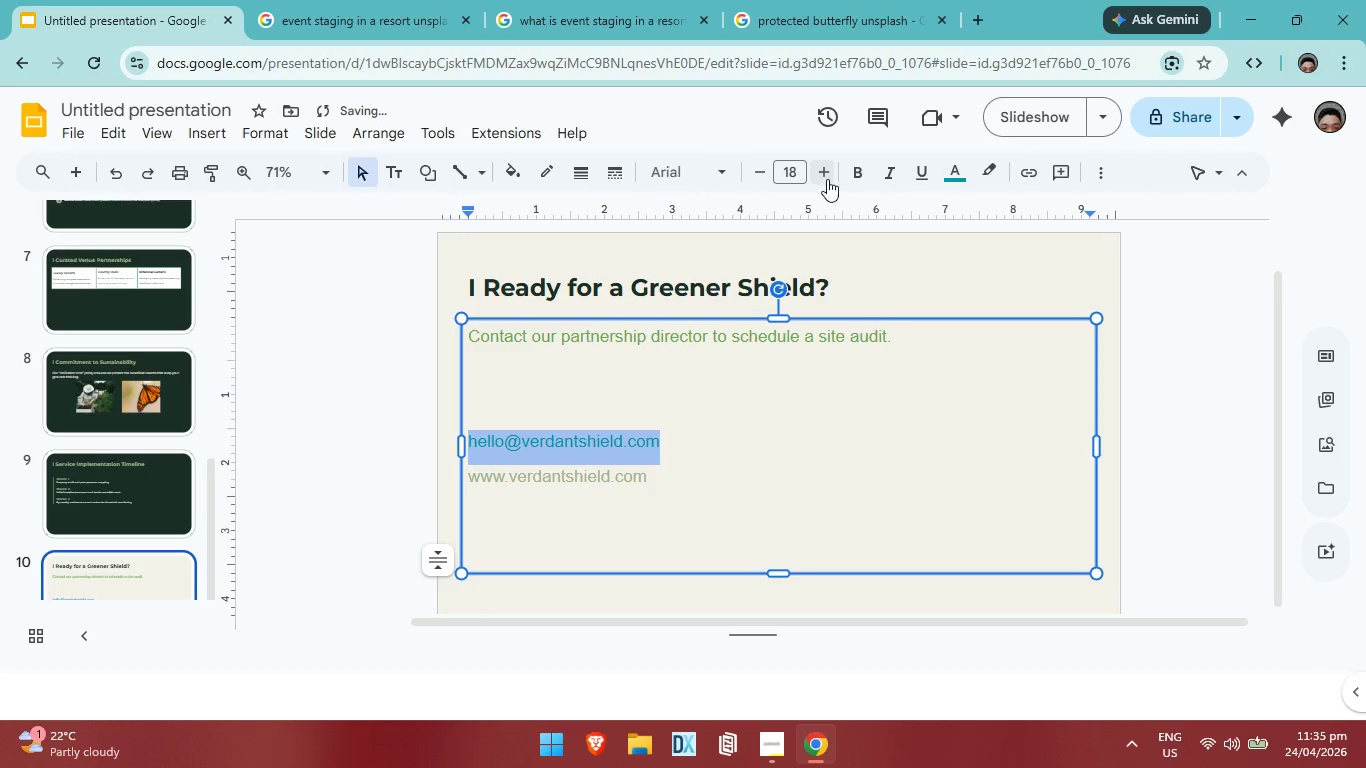 
double_click([827, 179])
 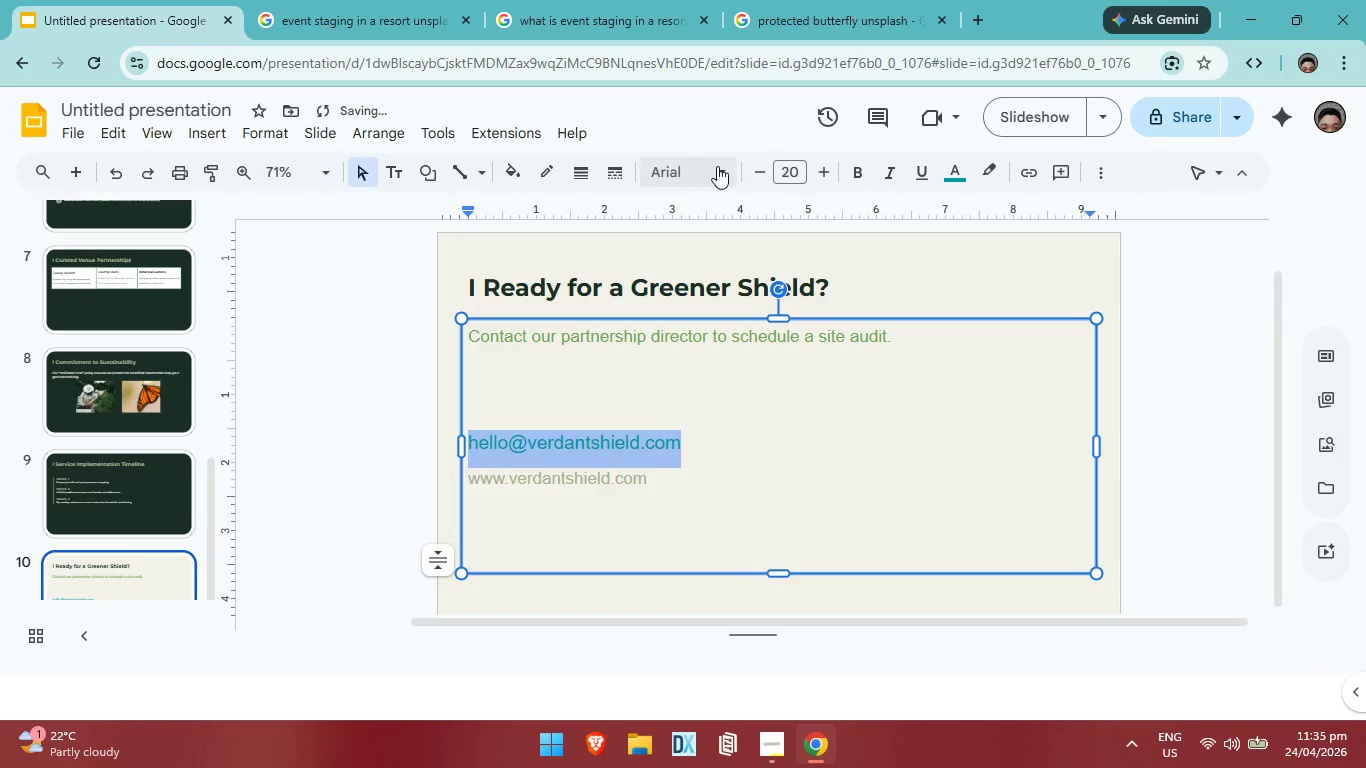 
left_click([711, 165])
 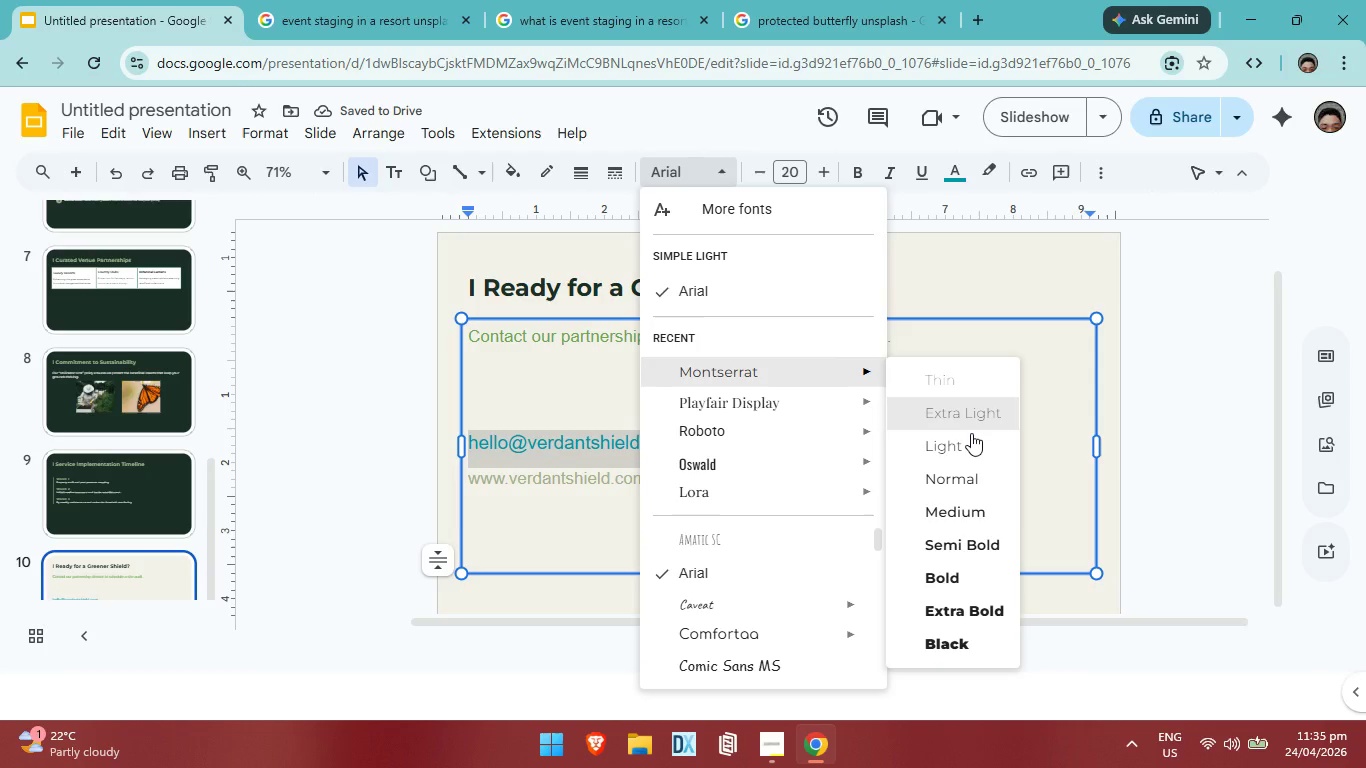 
left_click([958, 536])
 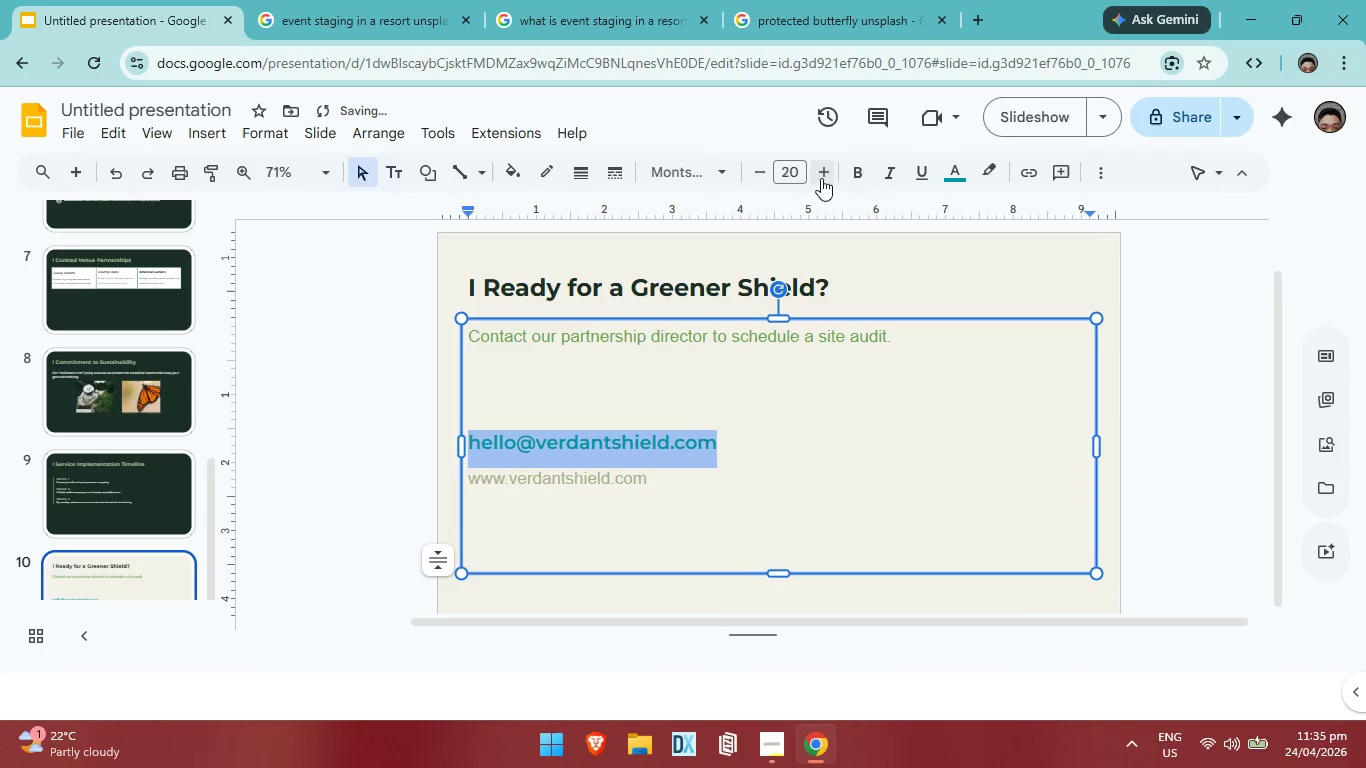 
double_click([821, 178])
 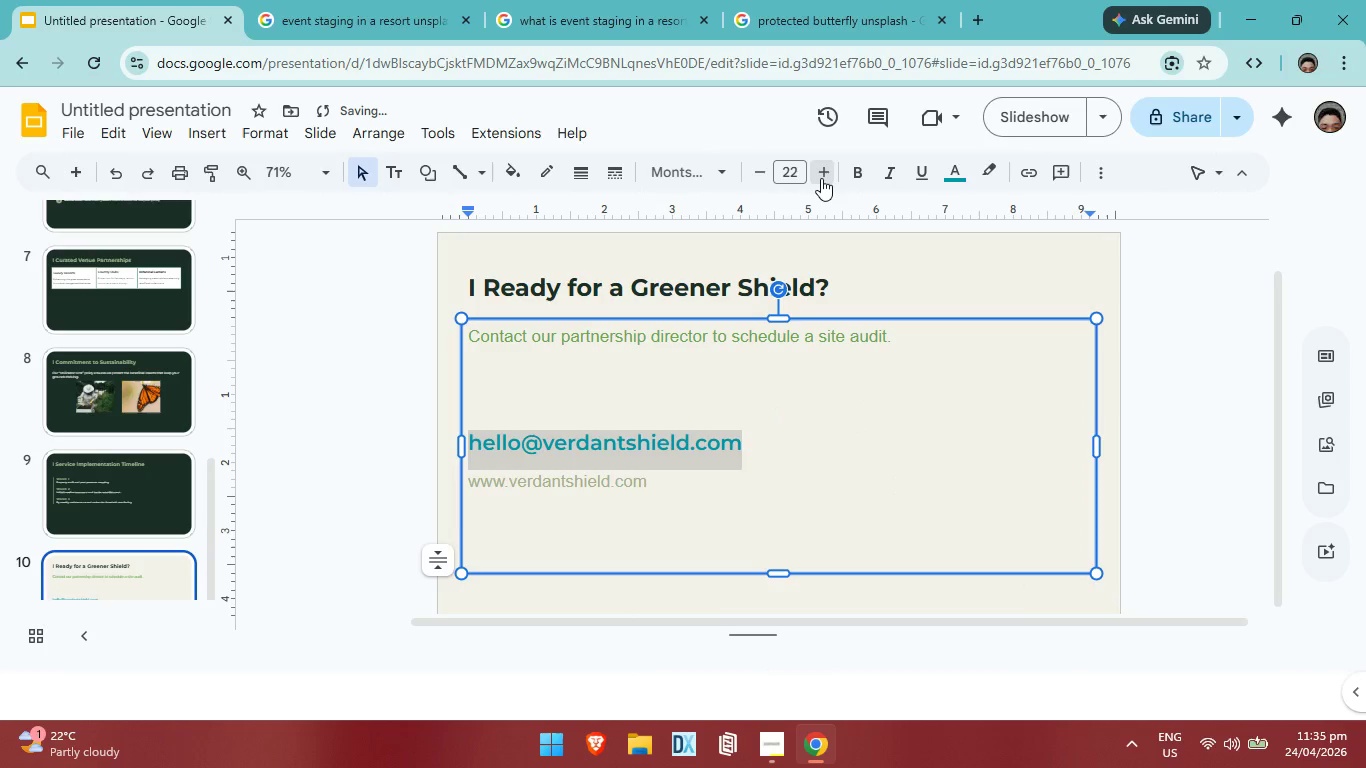 
triple_click([821, 178])
 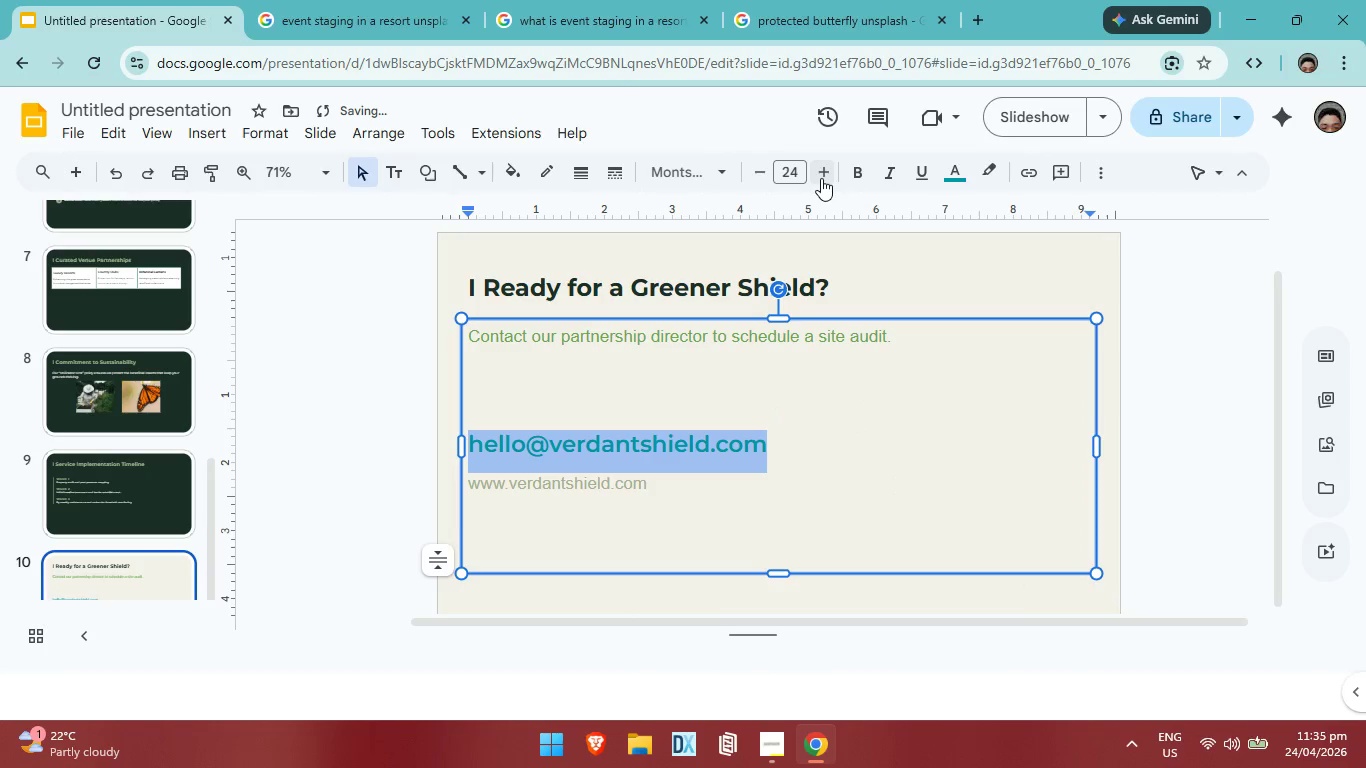 
double_click([821, 178])
 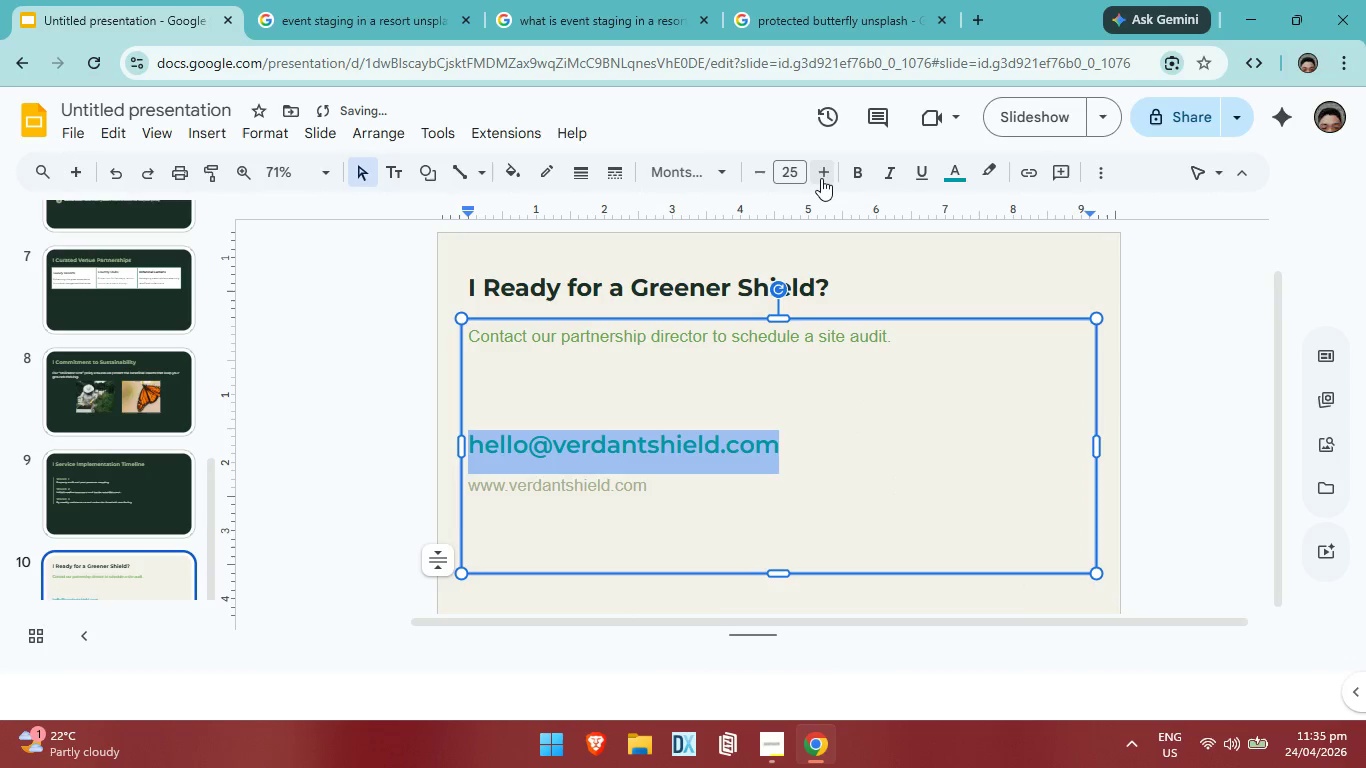 
triple_click([821, 178])
 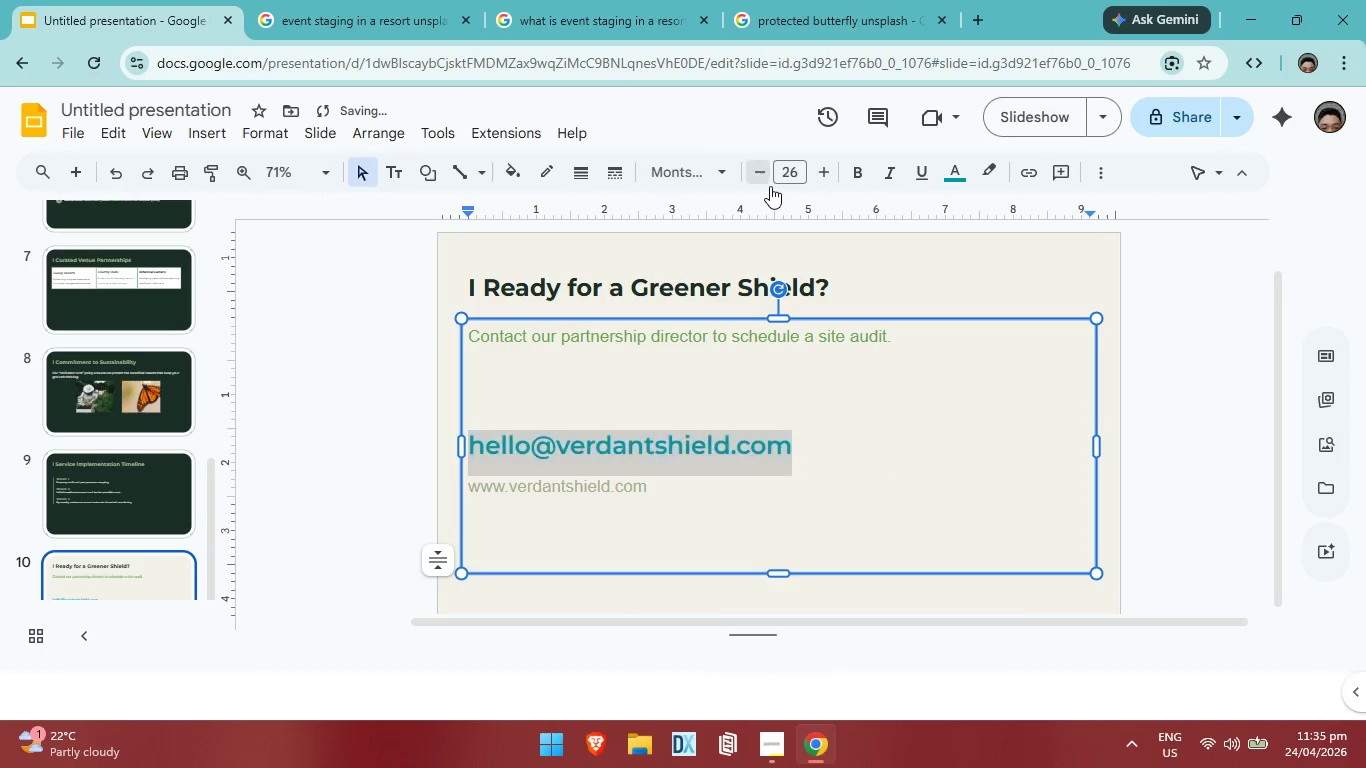 
double_click([715, 182])
 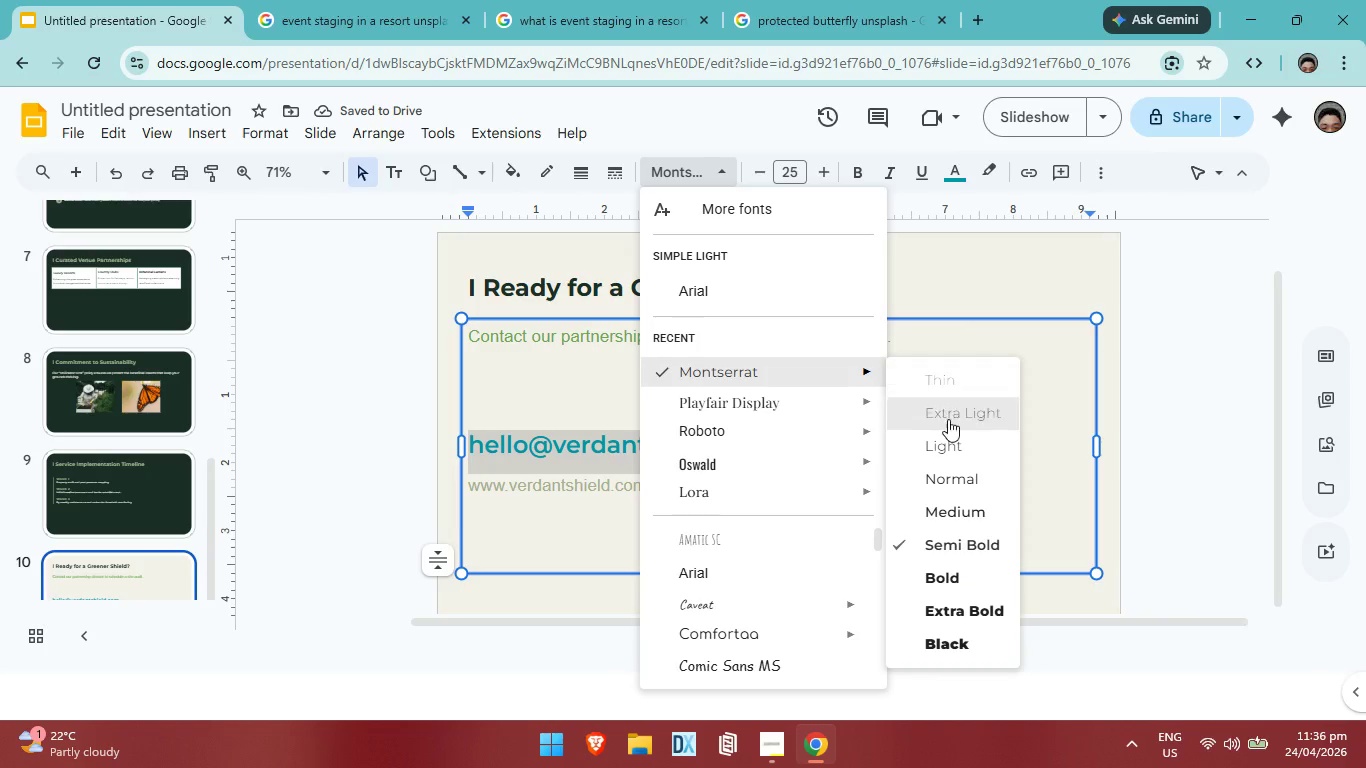 
left_click([949, 511])
 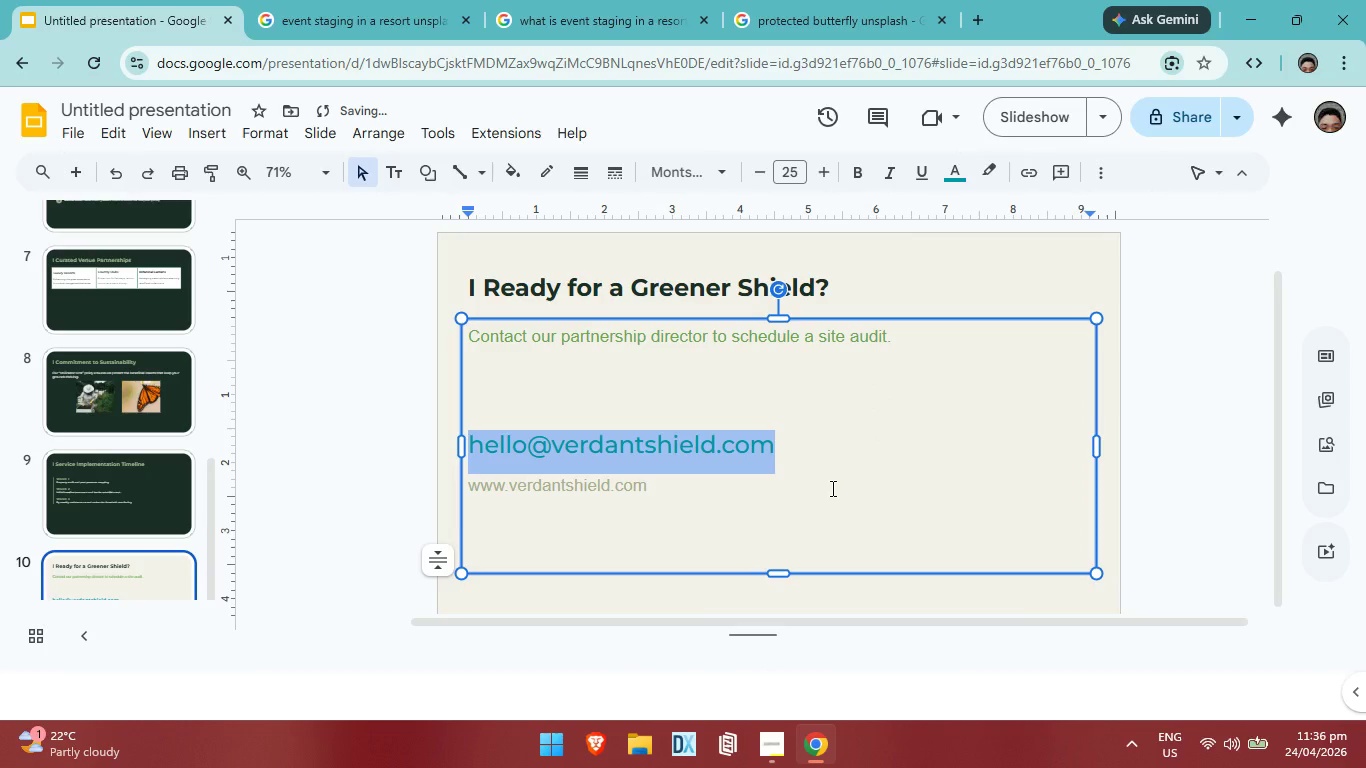 
left_click([831, 488])
 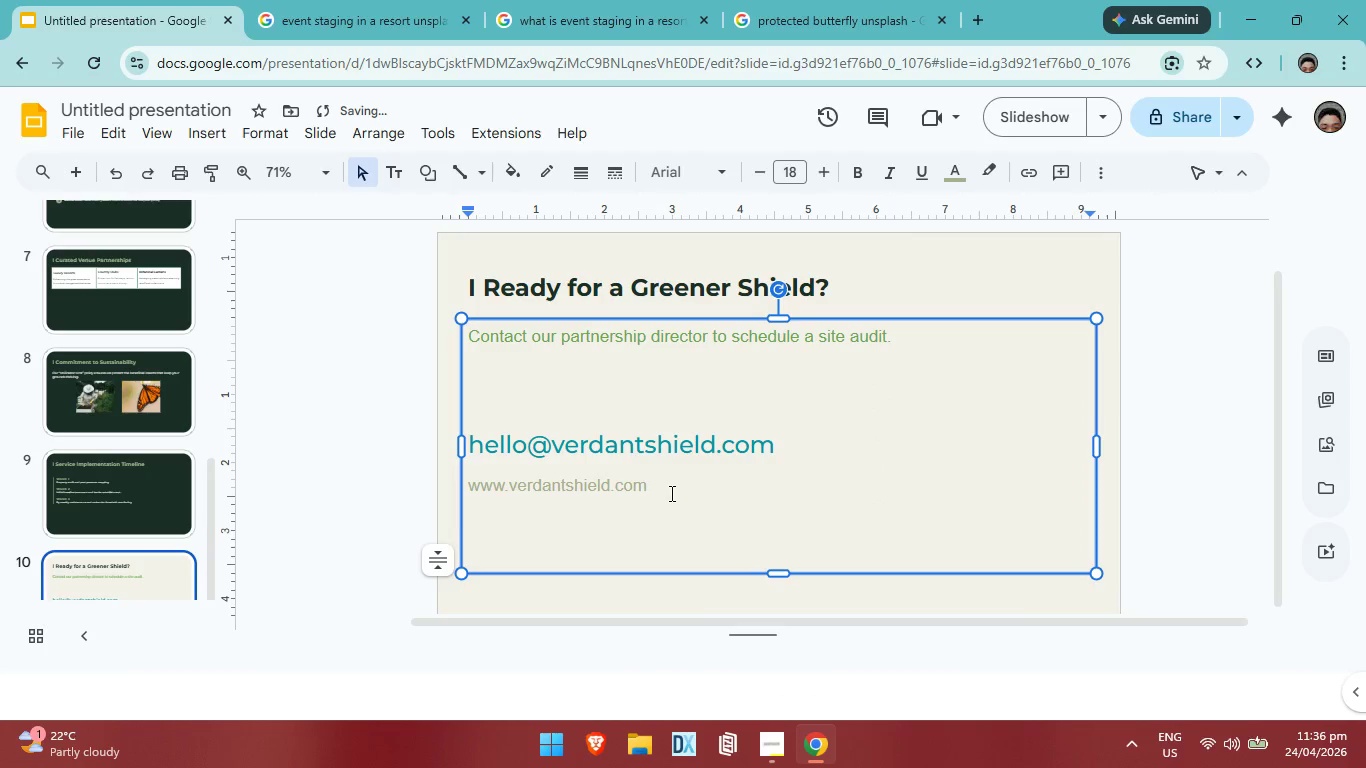 
left_click_drag(start_coordinate=[670, 493], to_coordinate=[473, 478])
 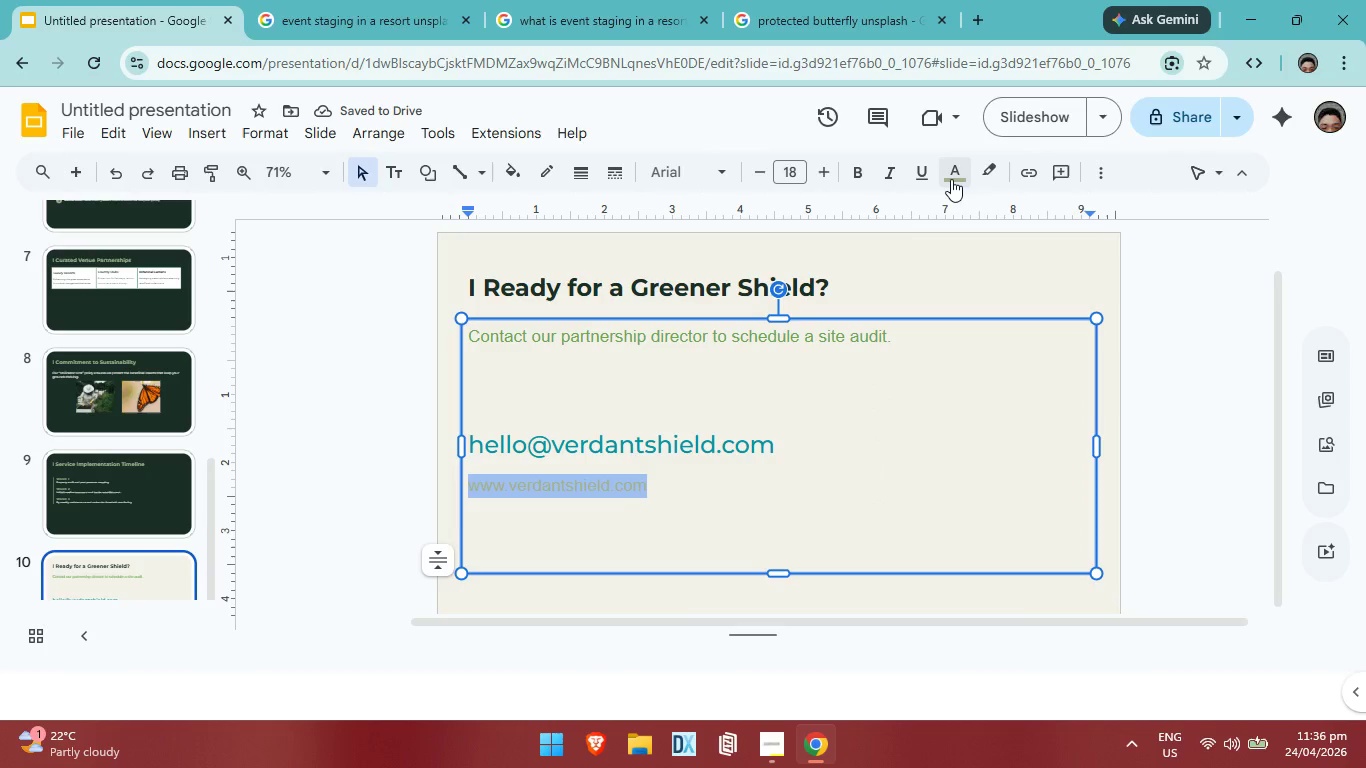 
left_click([951, 179])
 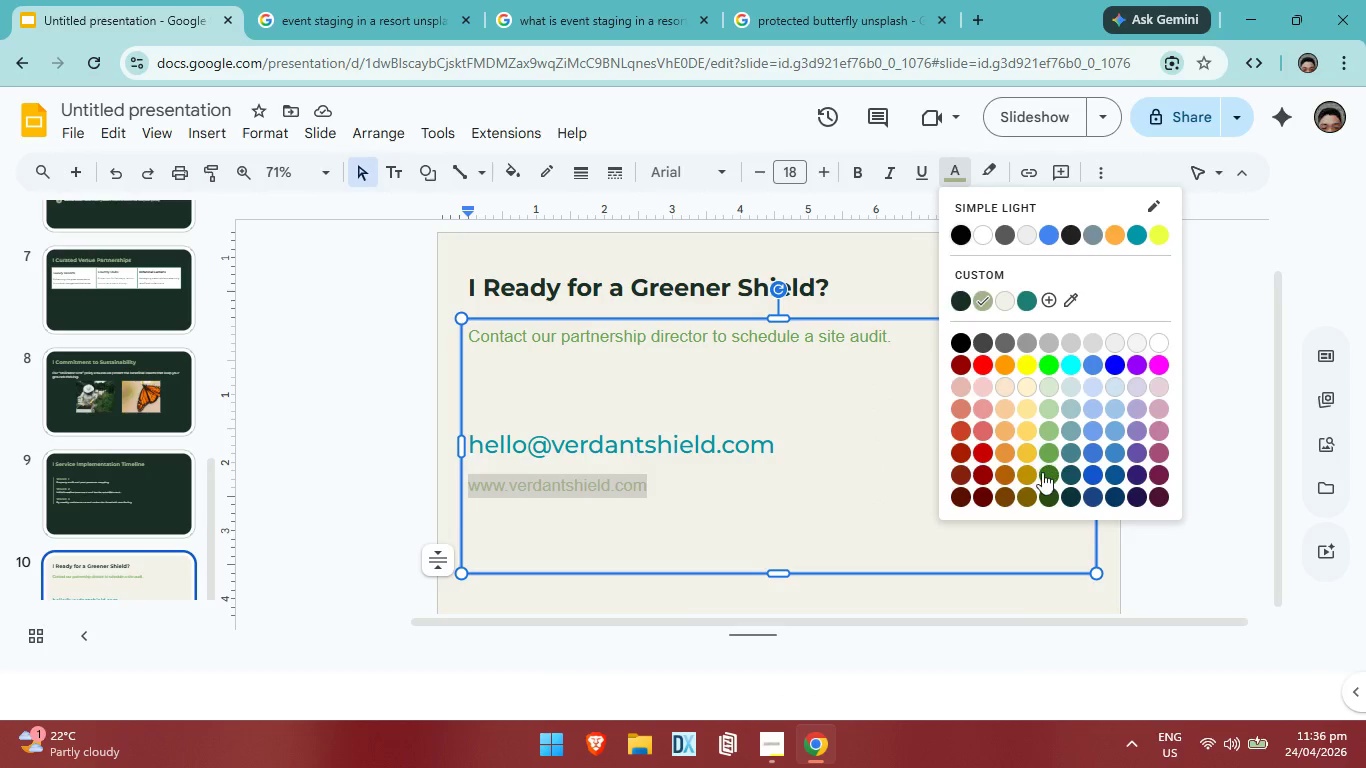 
left_click([1042, 474])
 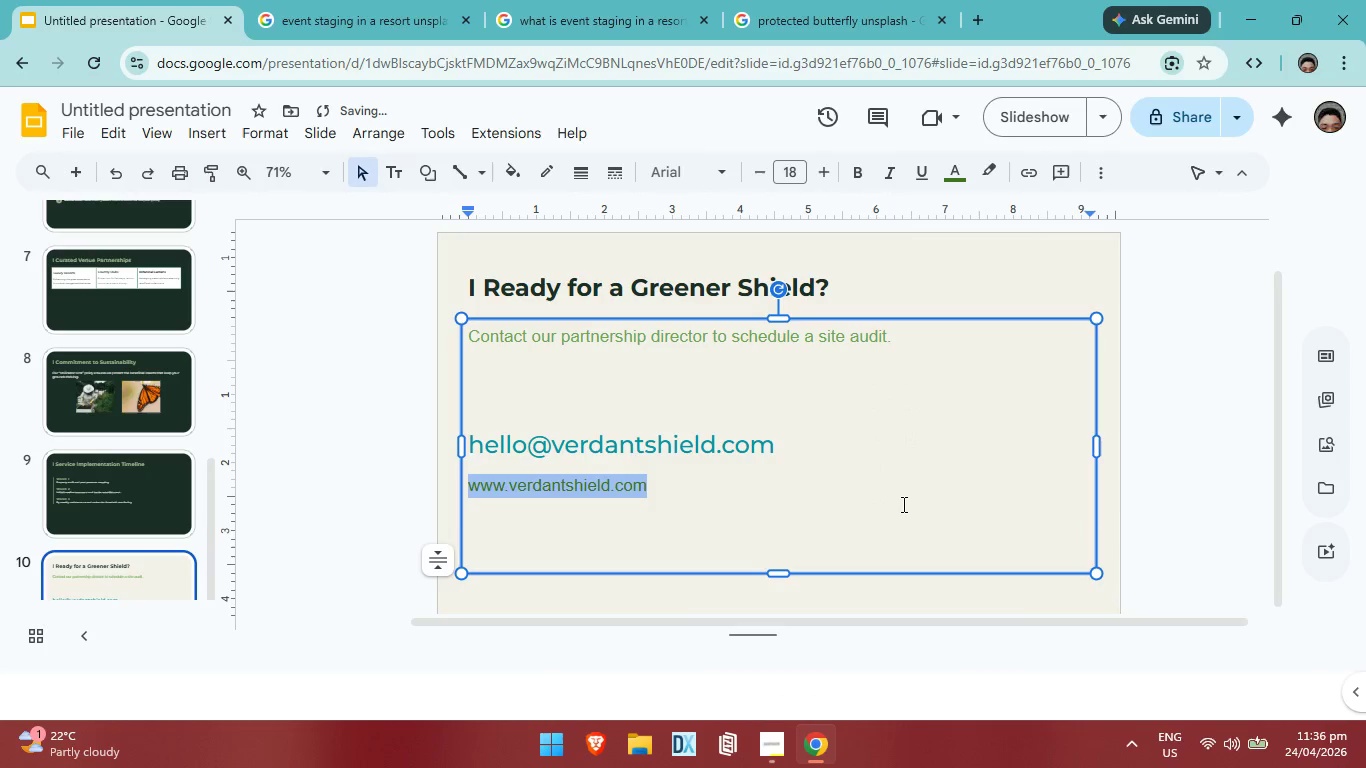 
left_click([872, 511])
 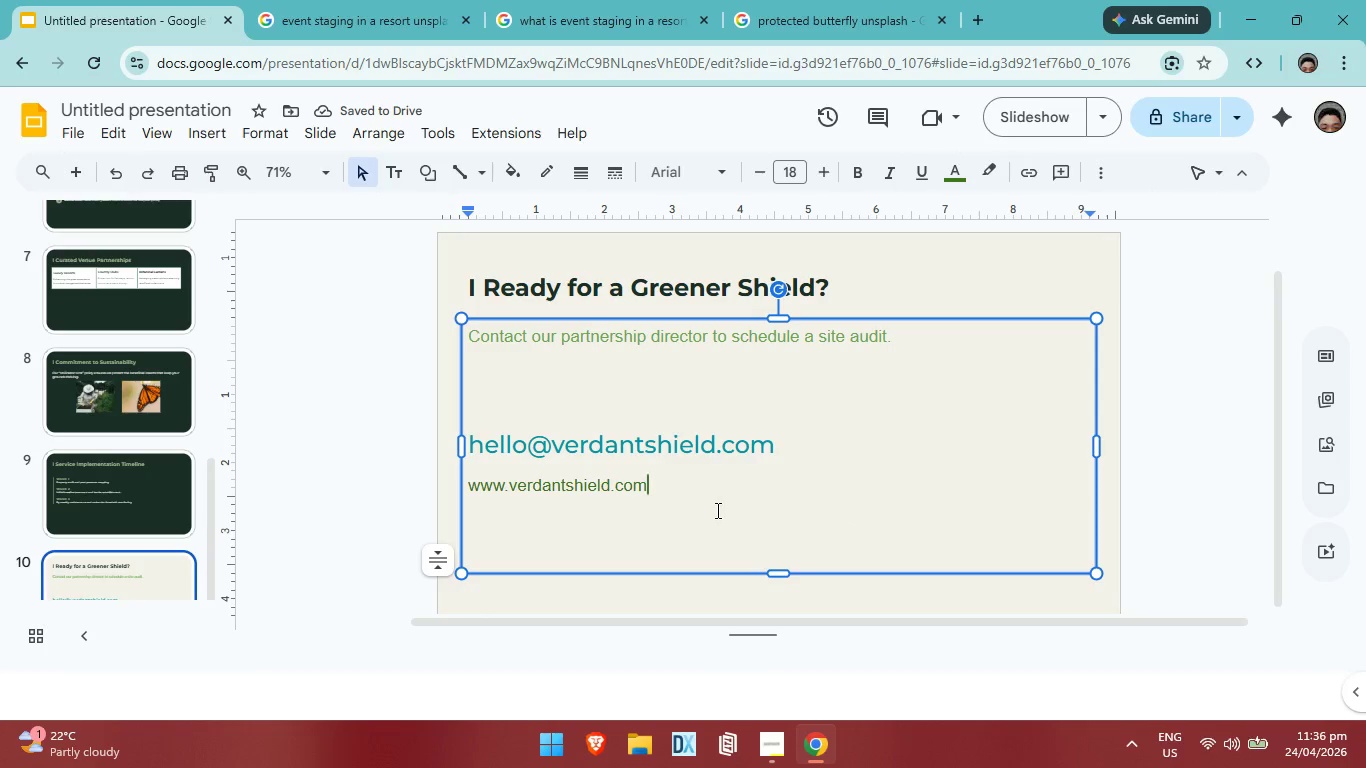 
left_click_drag(start_coordinate=[679, 496], to_coordinate=[468, 483])
 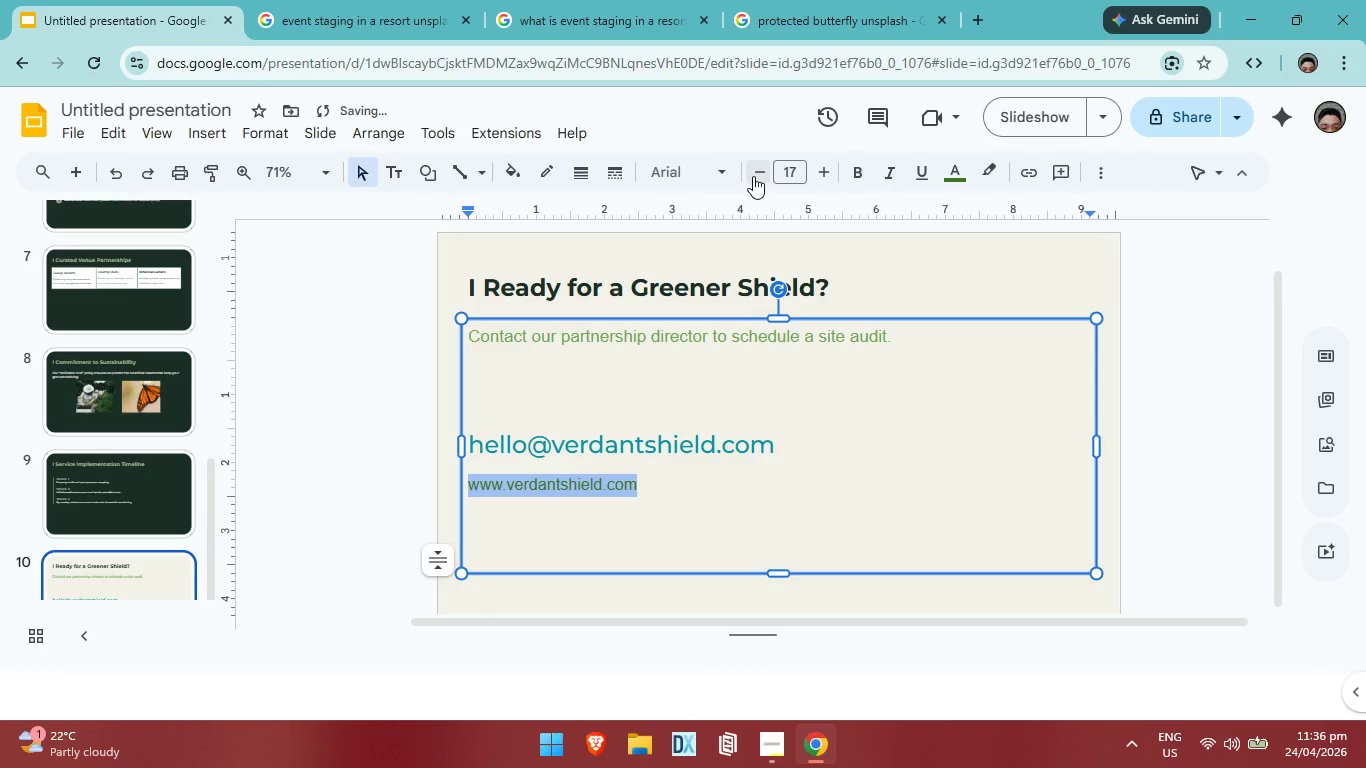 
double_click([753, 176])
 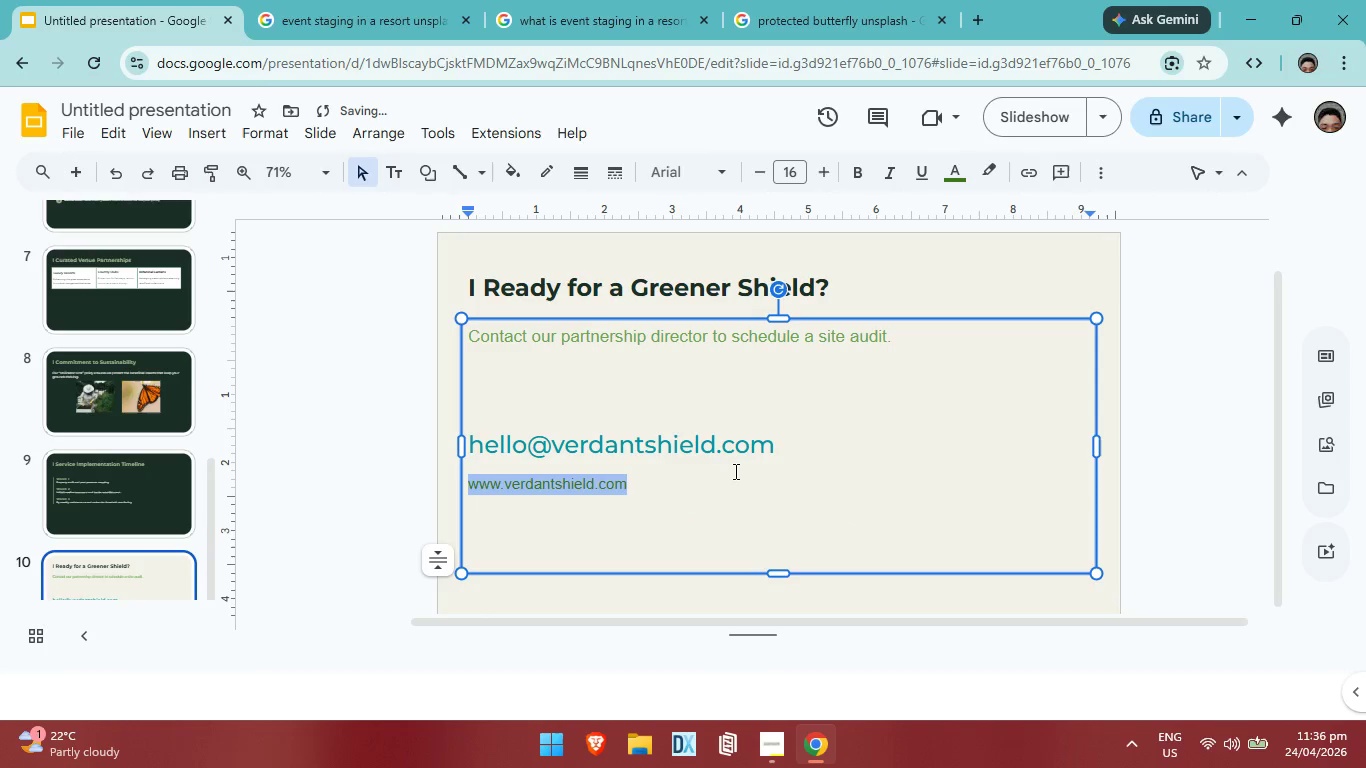 
left_click([759, 479])
 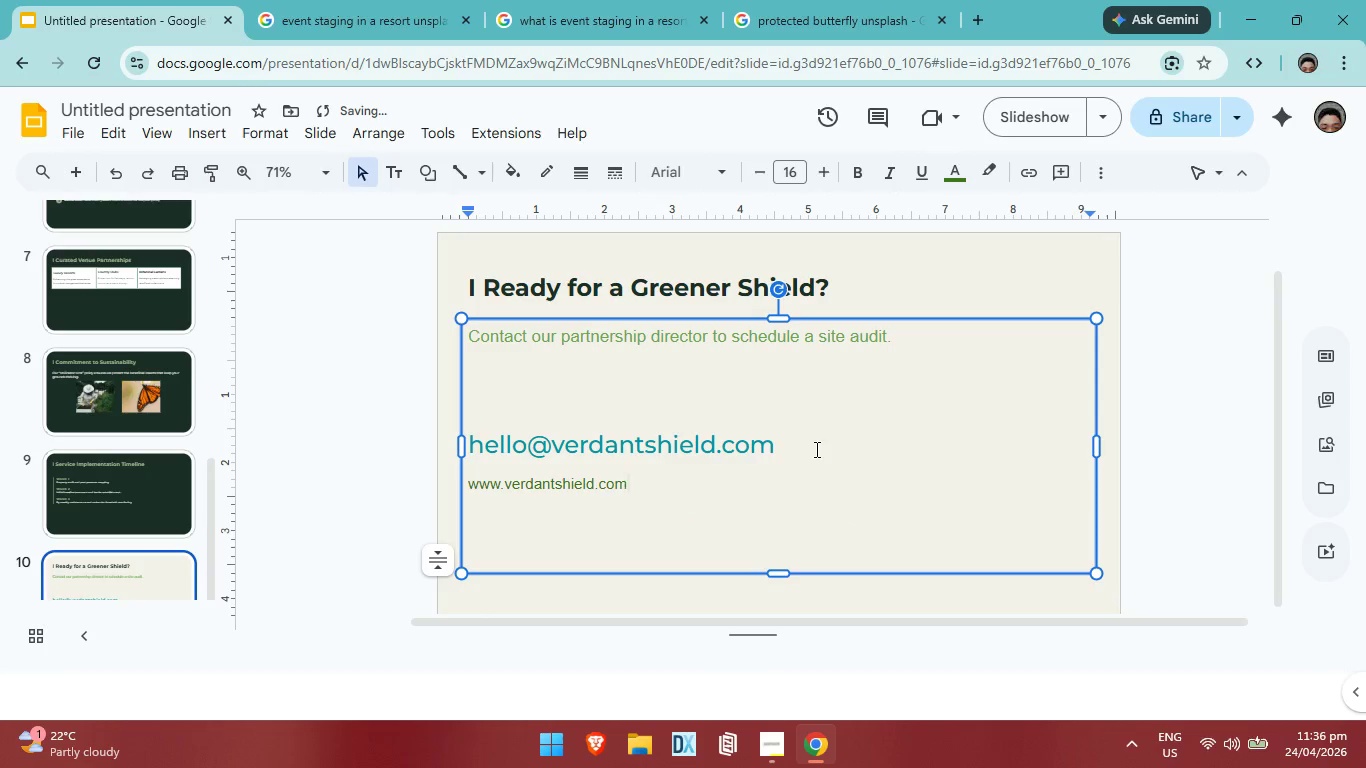 
left_click_drag(start_coordinate=[814, 448], to_coordinate=[385, 440])
 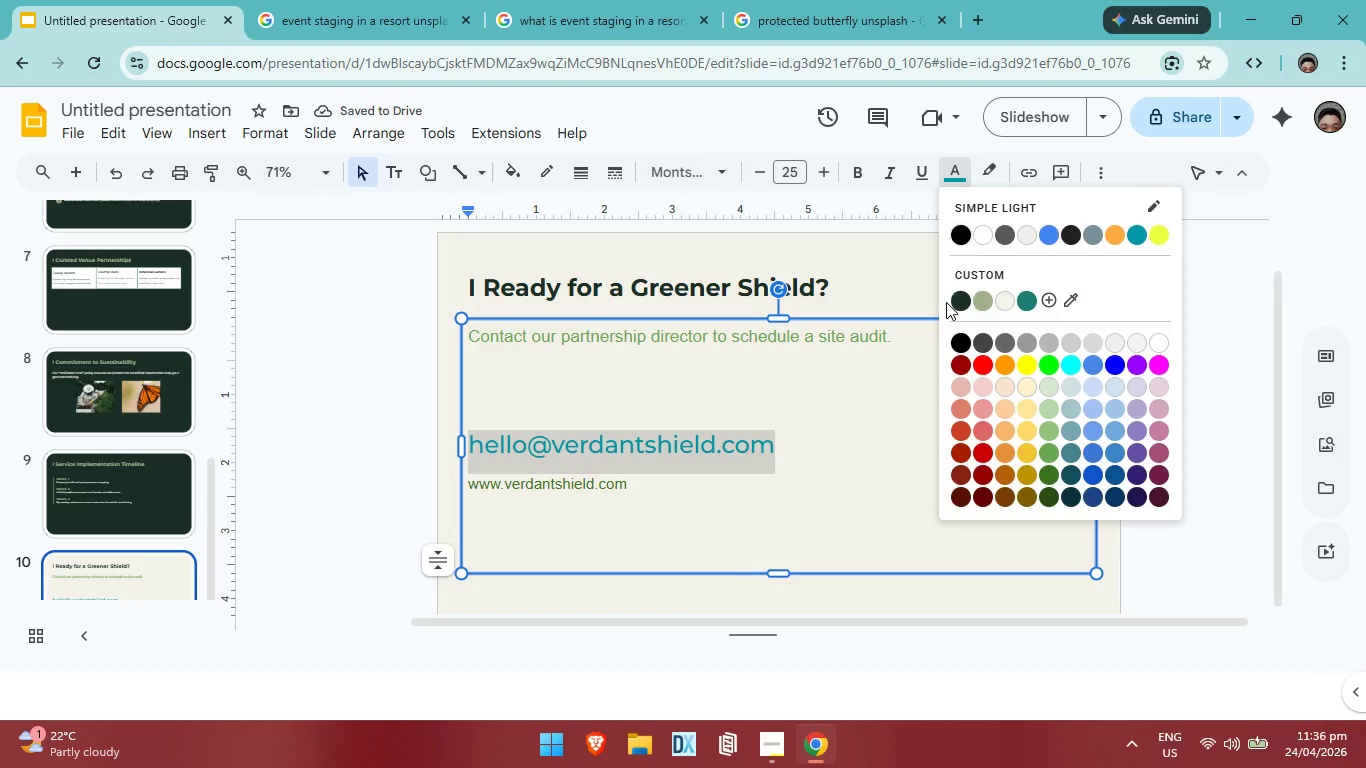 
left_click([961, 301])
 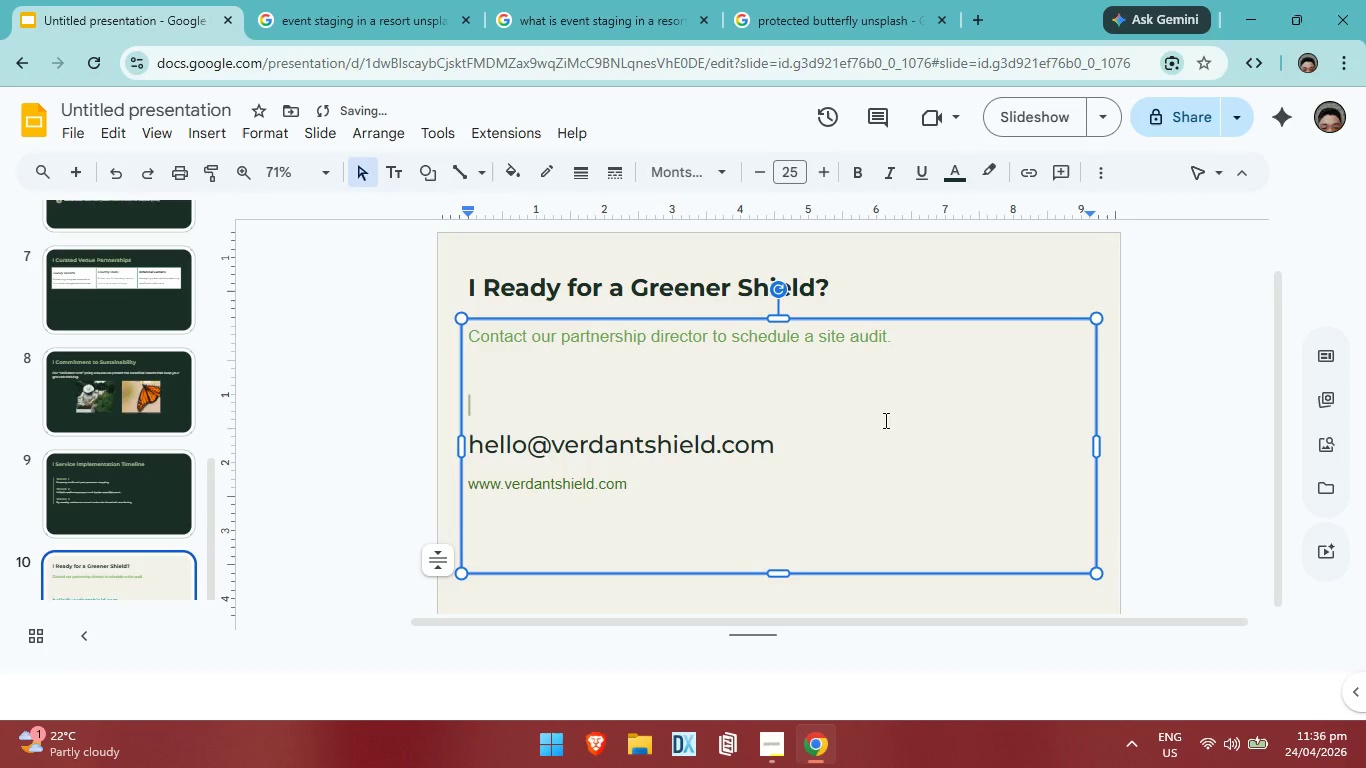 
left_click([884, 420])
 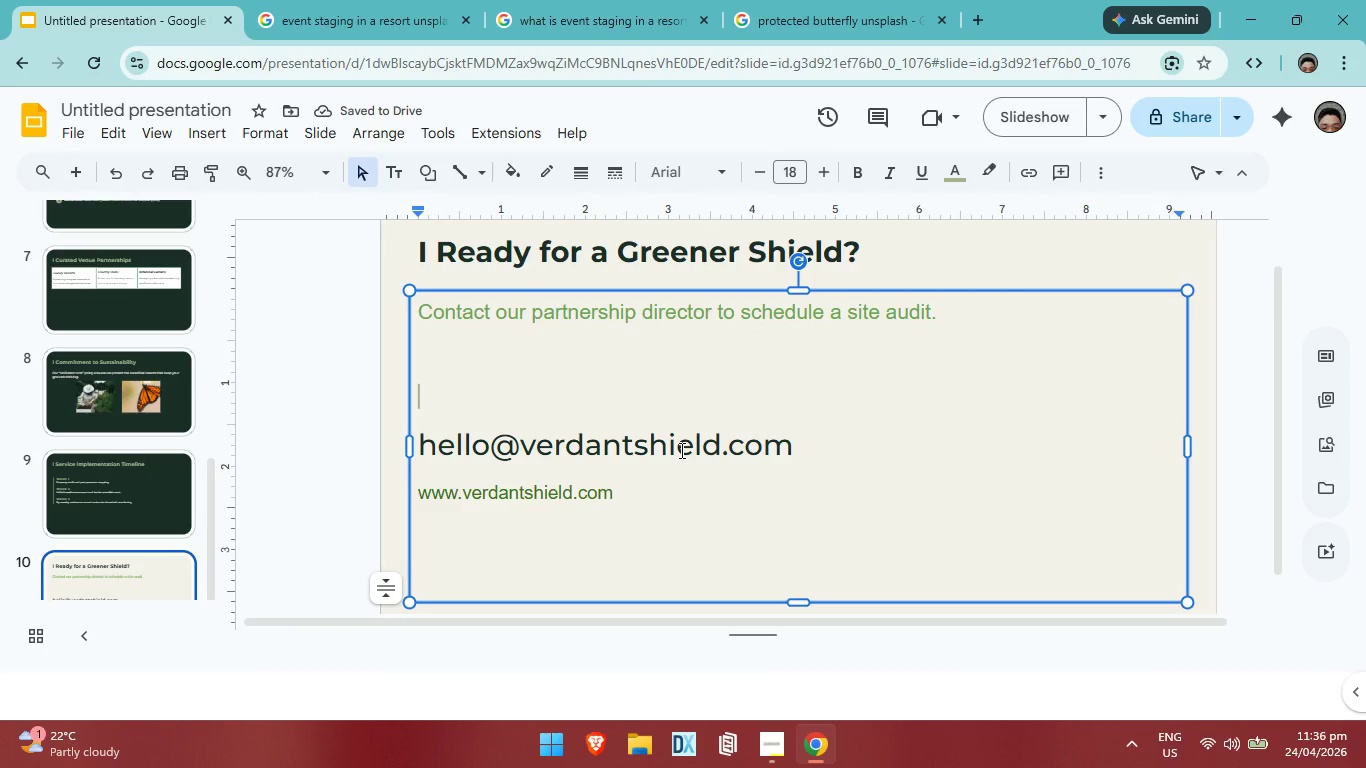 
left_click([681, 445])
 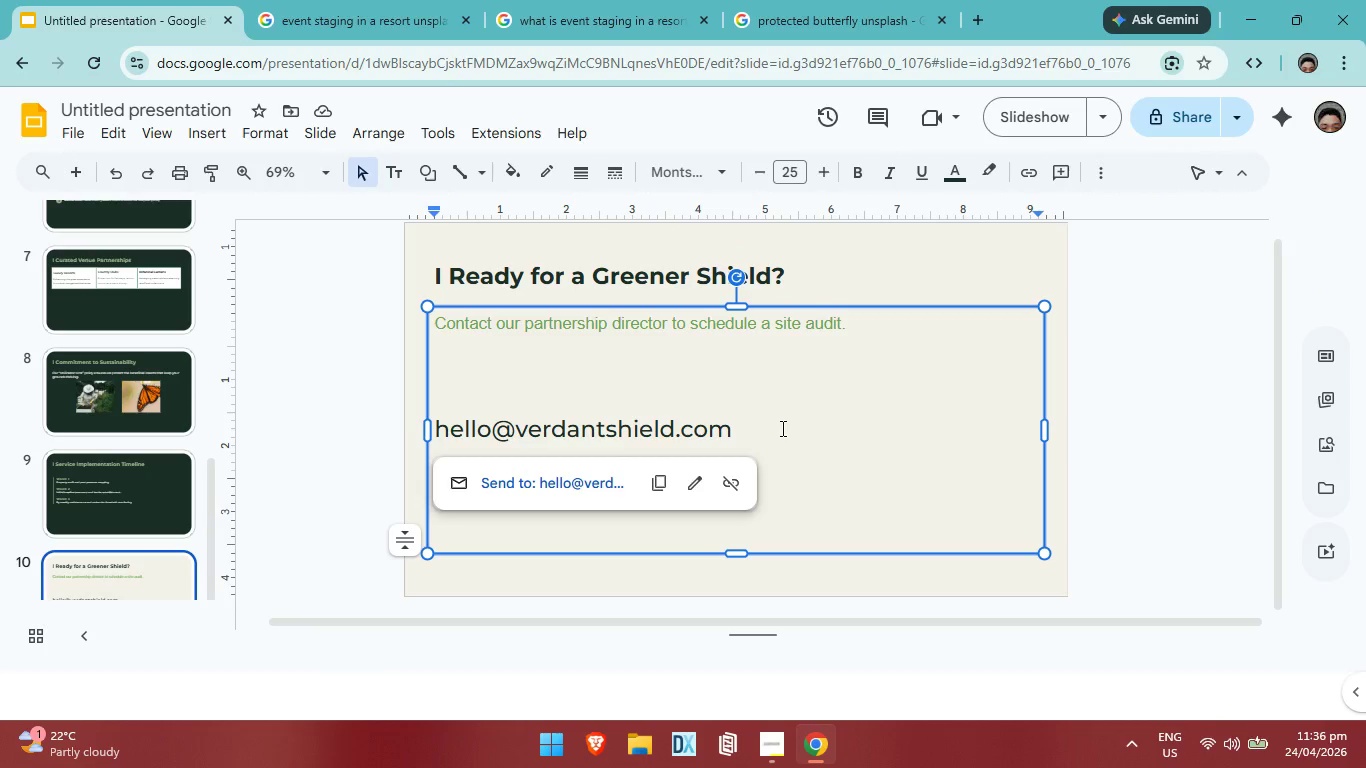 
left_click([752, 279])
 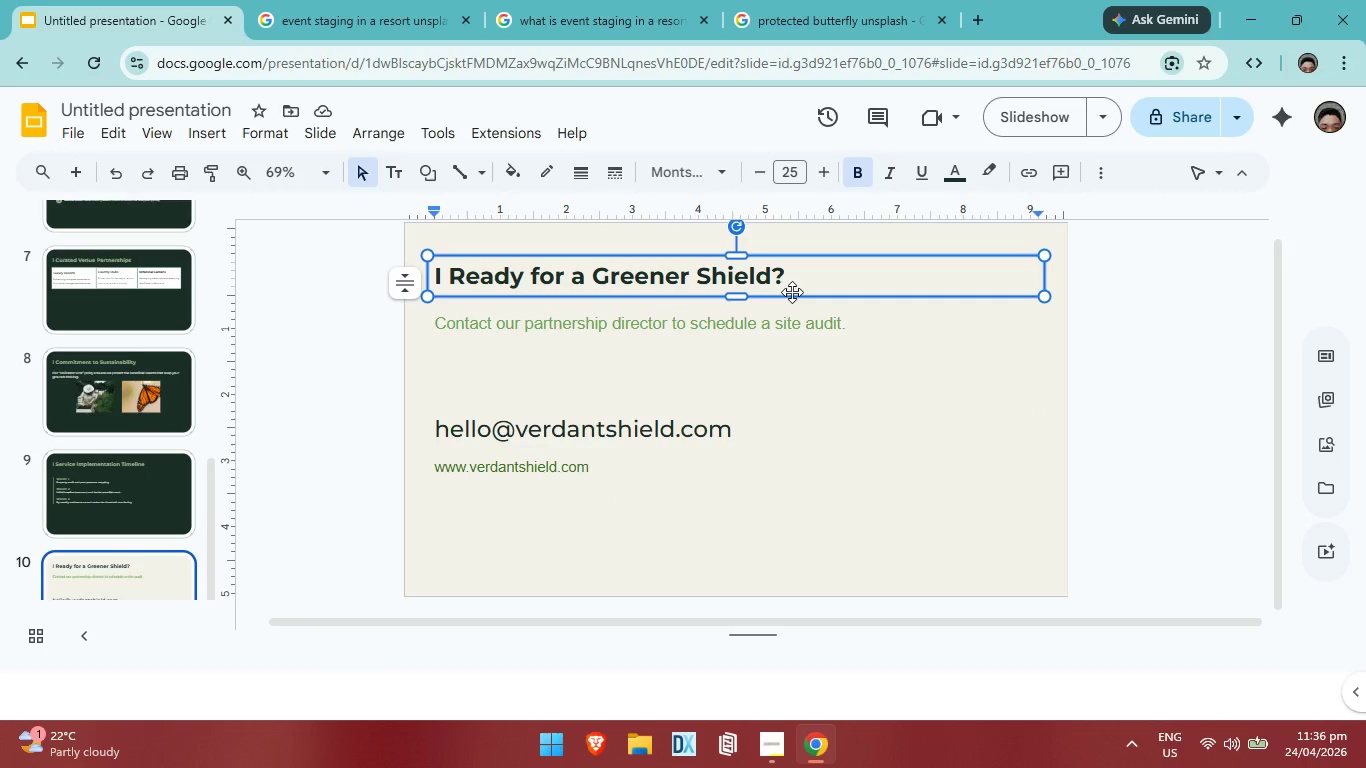 
left_click([792, 292])
 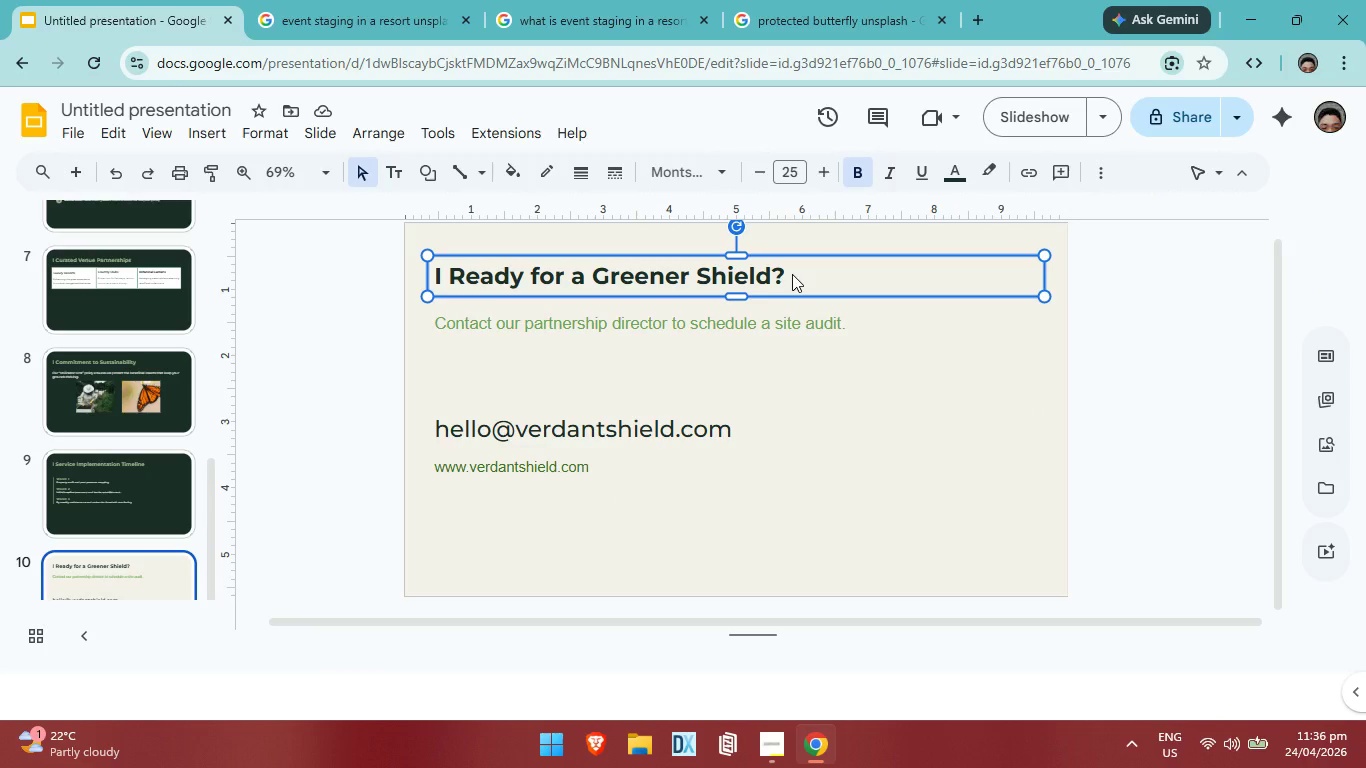 
left_click([792, 274])
 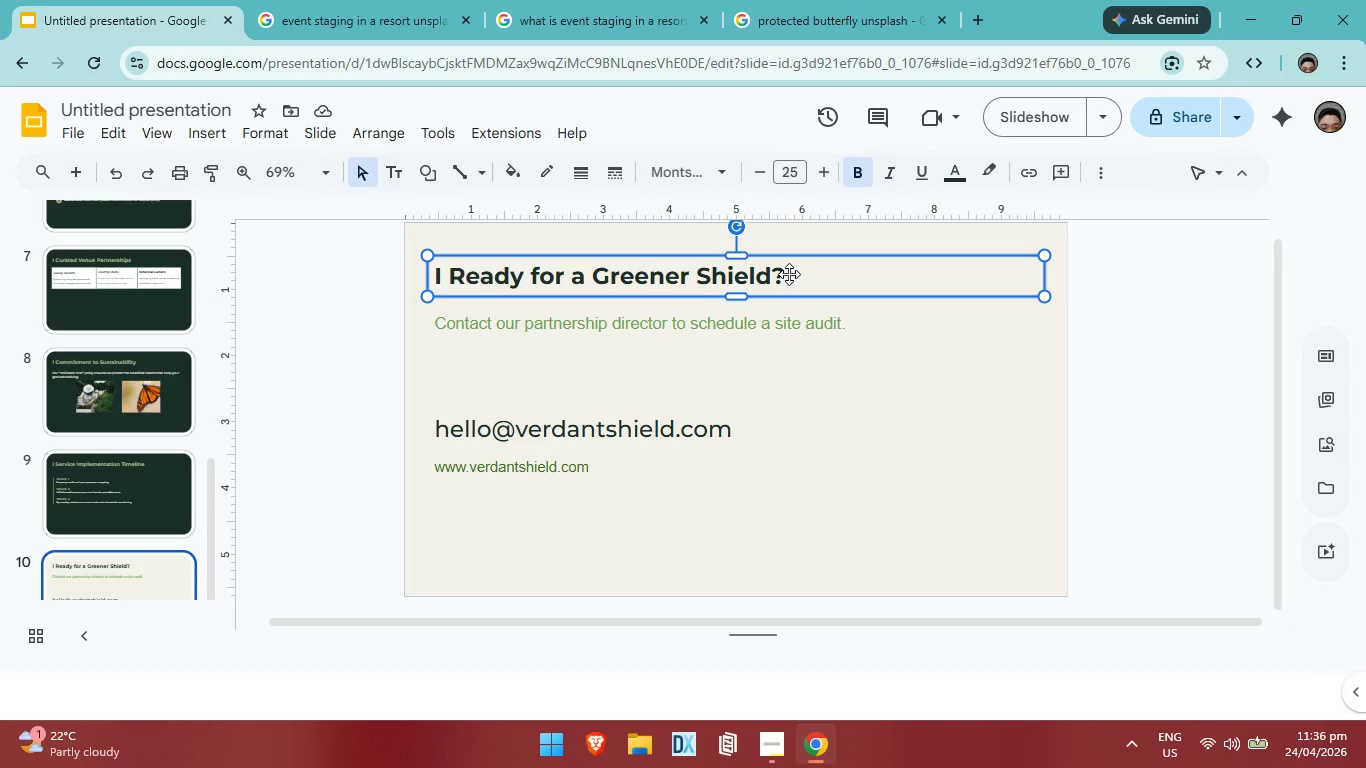 
double_click([790, 278])
 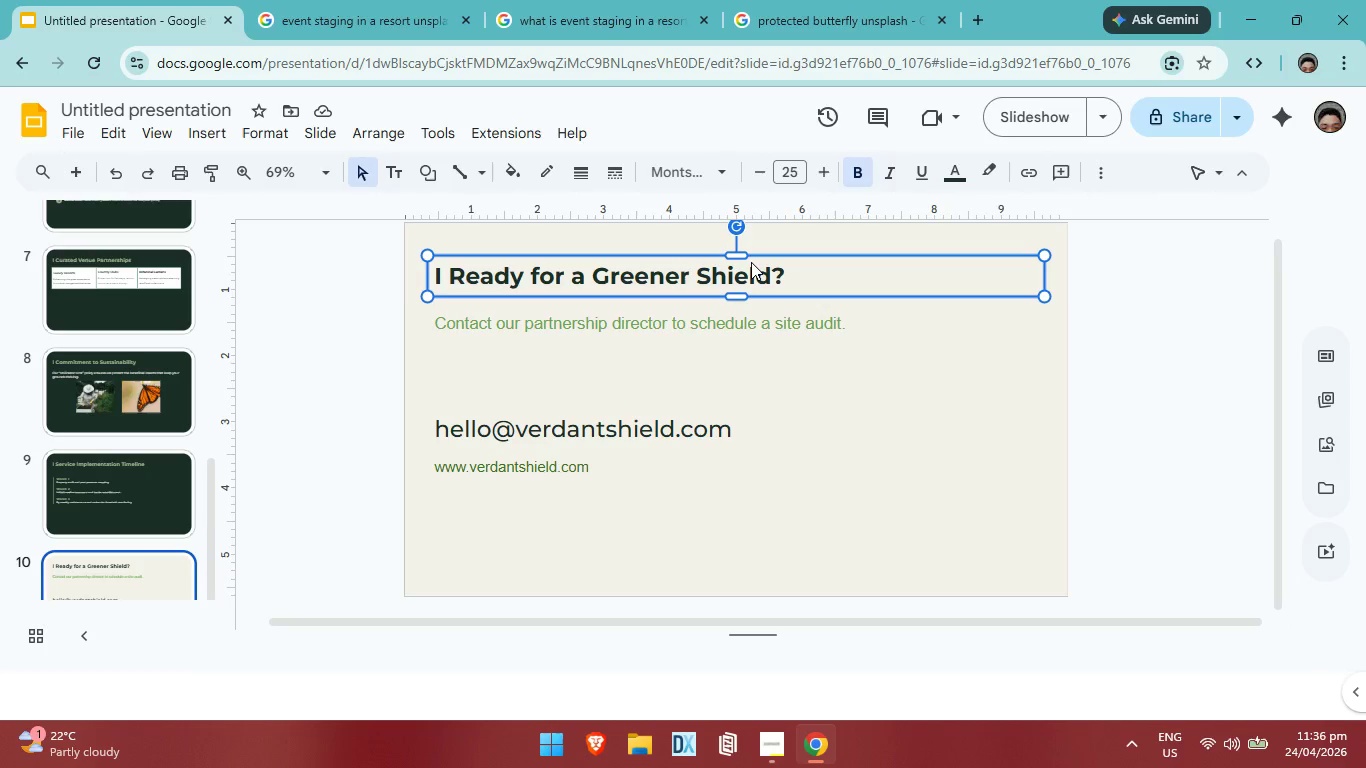 
left_click([751, 262])
 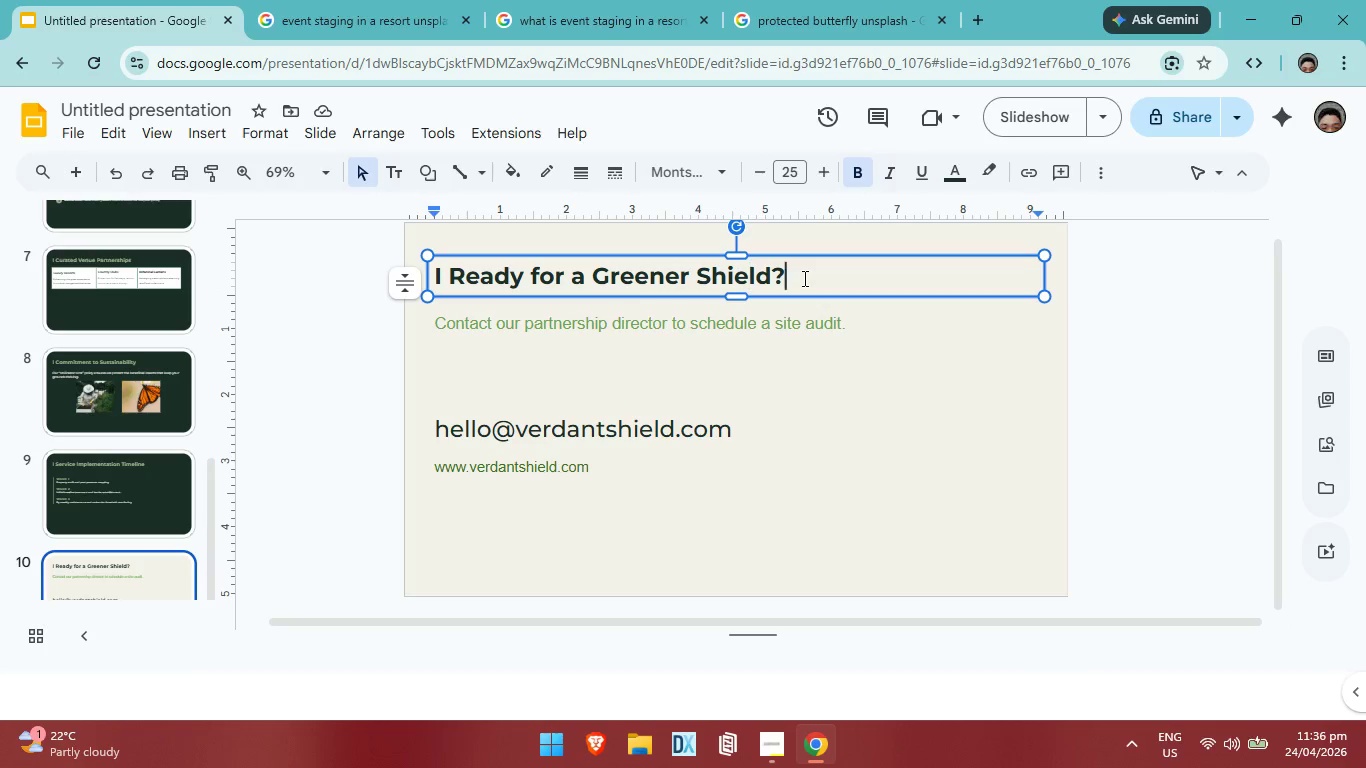 
left_click([803, 278])
 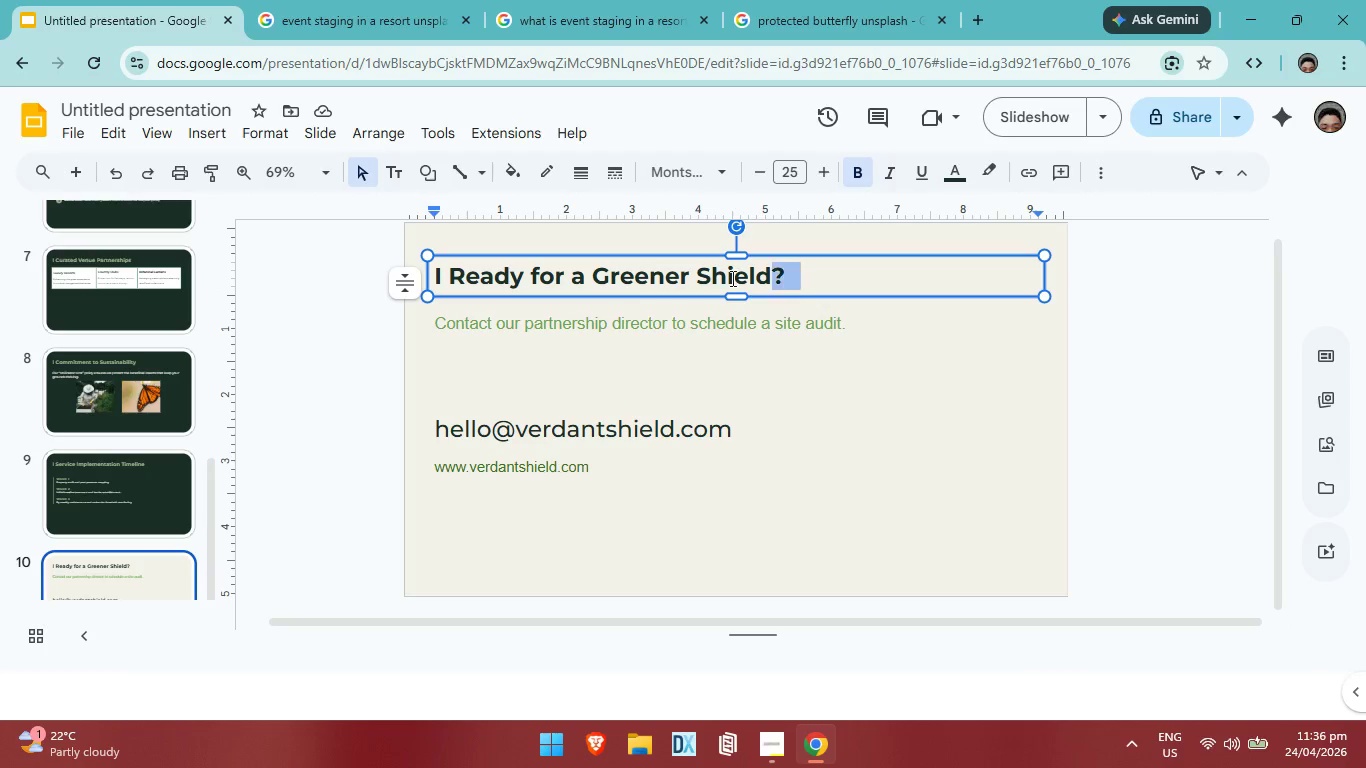 
left_click_drag(start_coordinate=[803, 278], to_coordinate=[430, 278])
 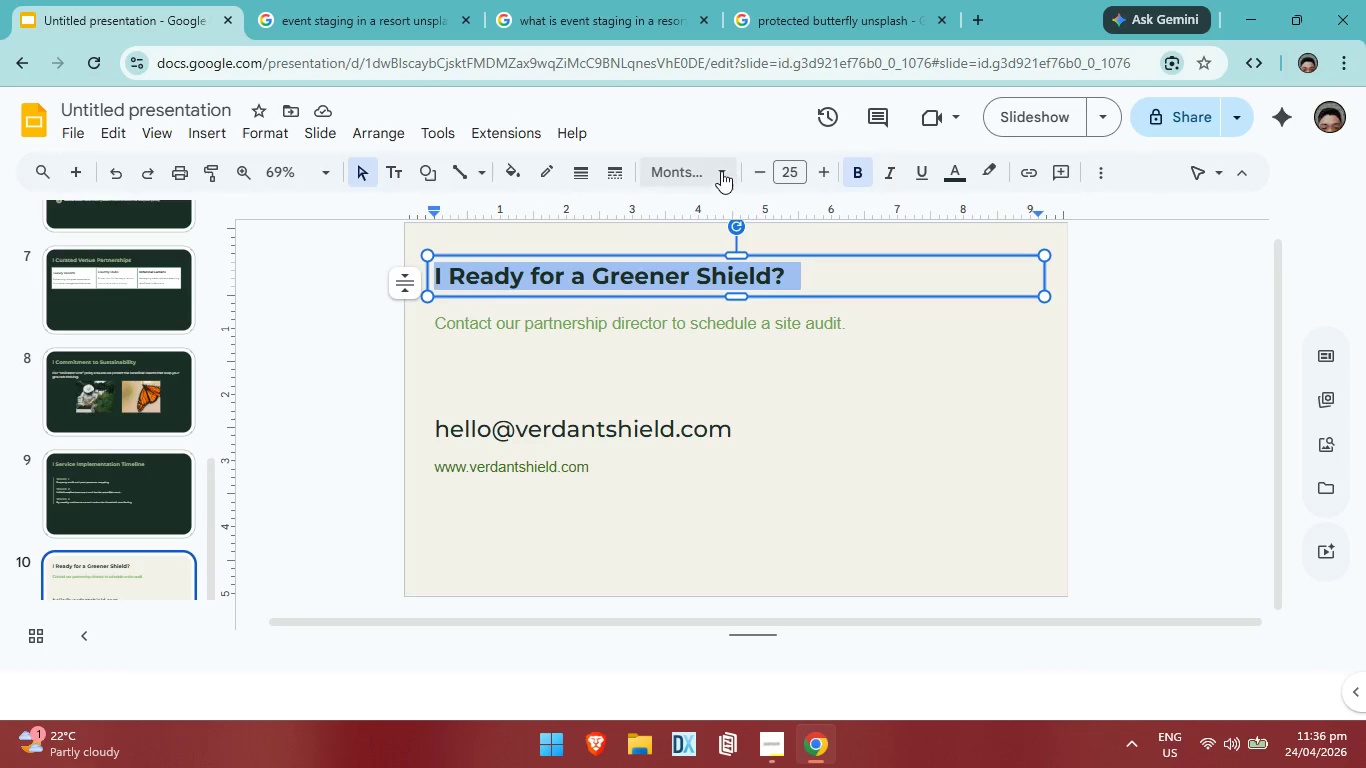 
left_click([713, 169])
 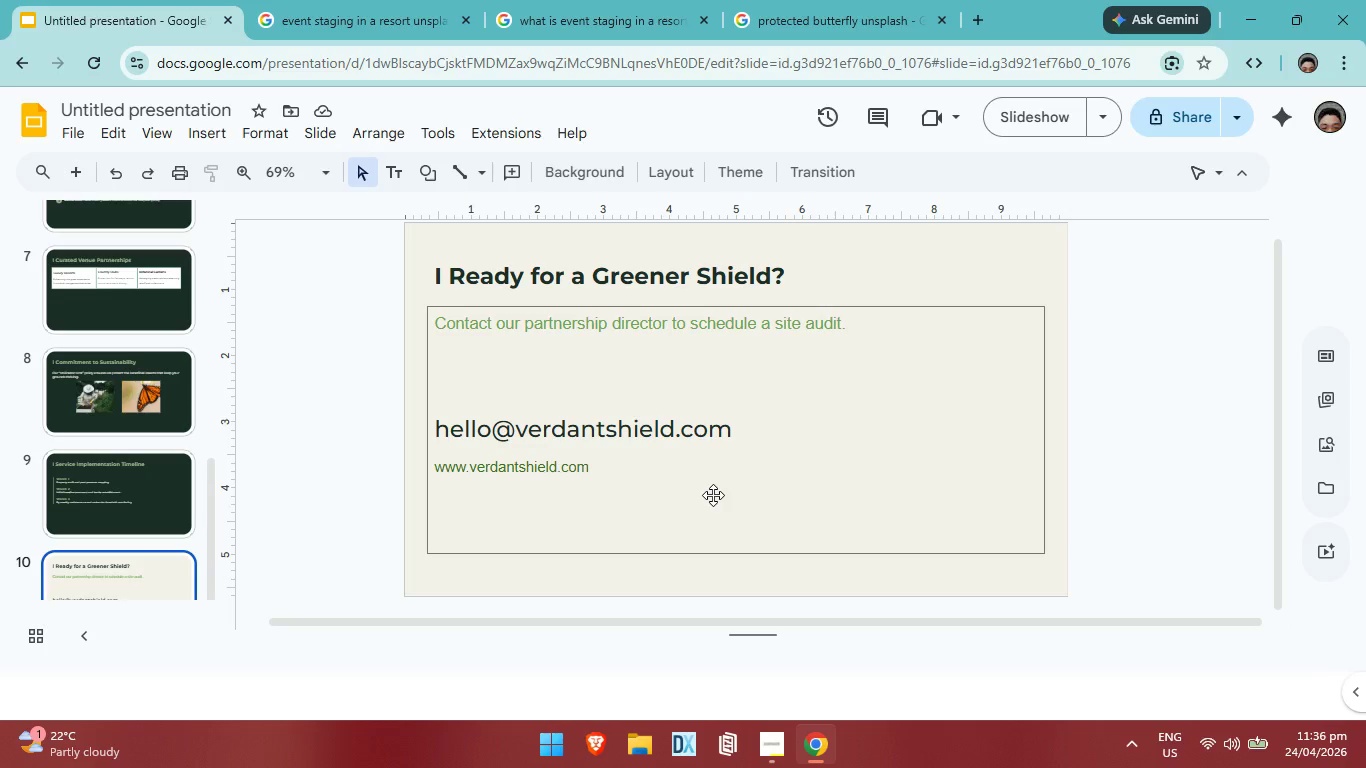 
wait(5.72)
 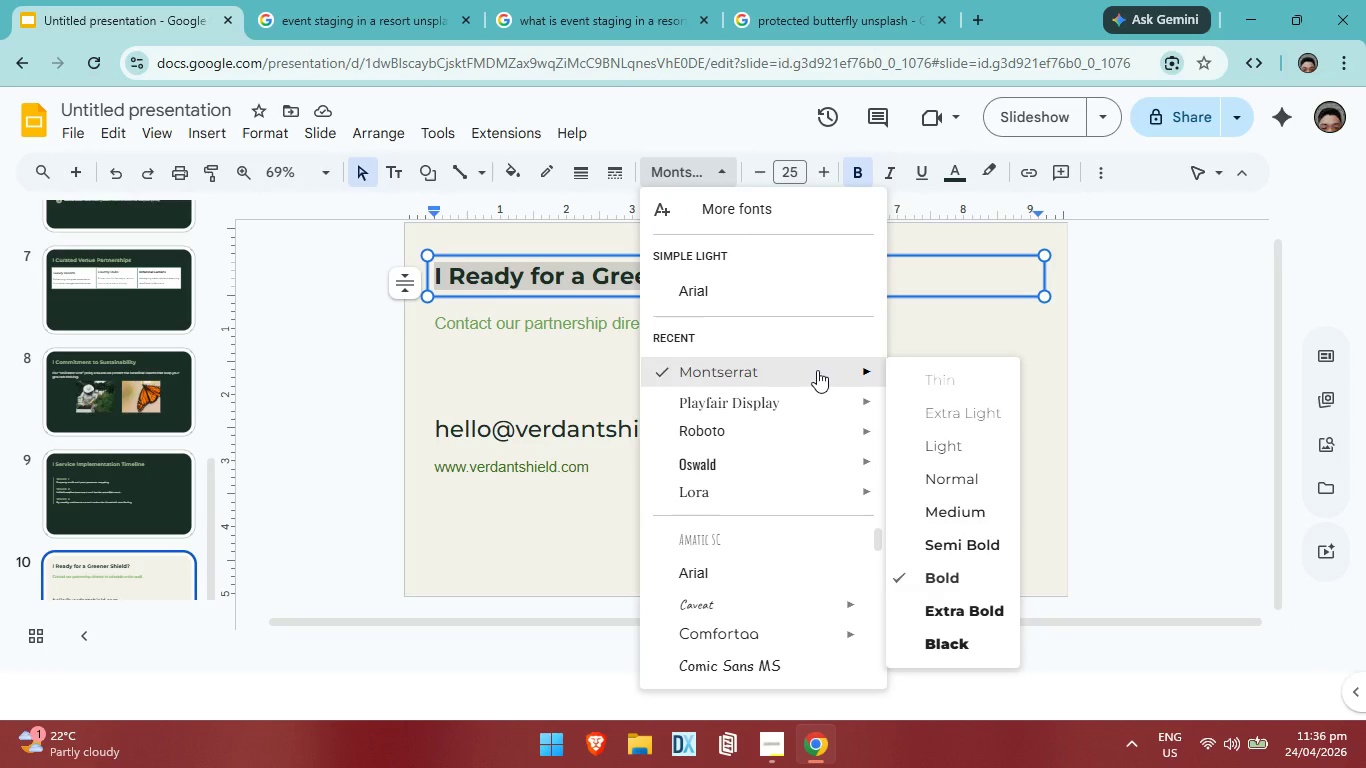 
left_click([1114, 451])
 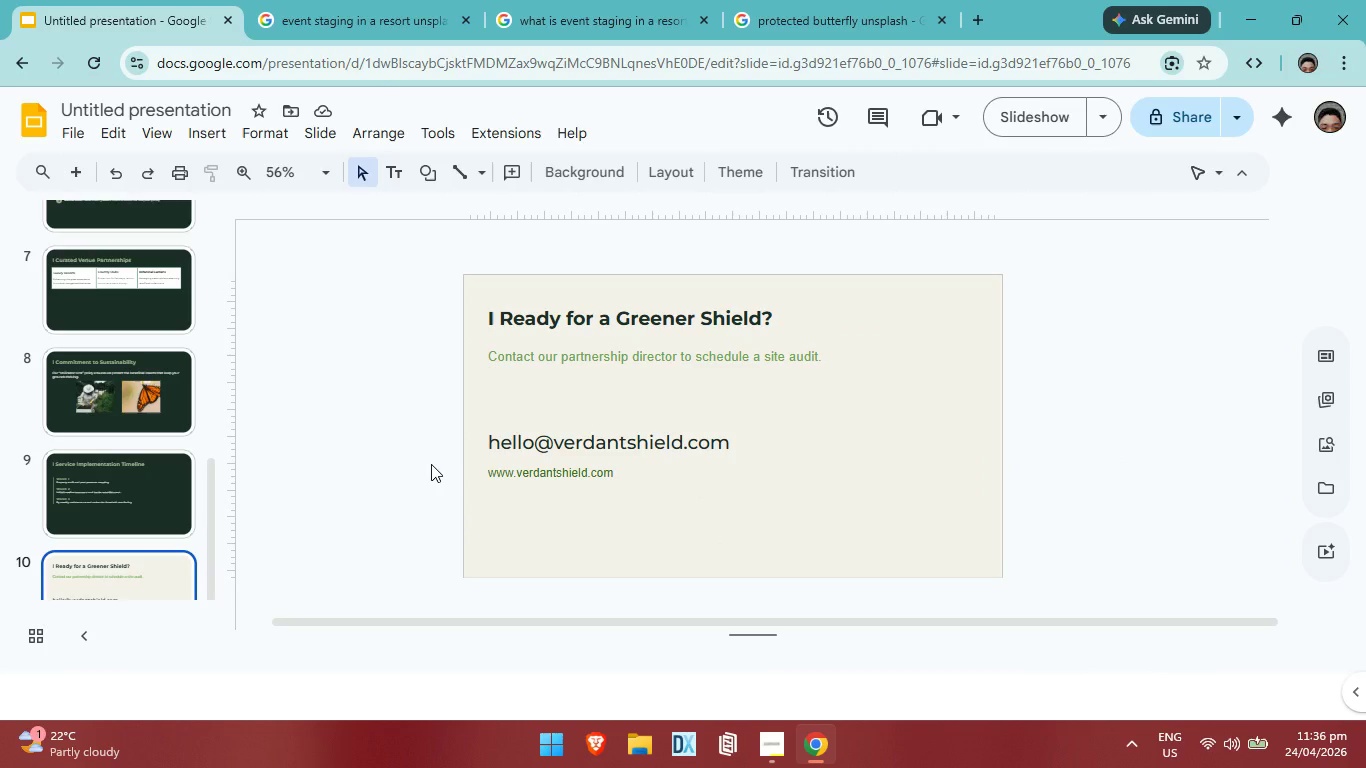 
wait(5.14)
 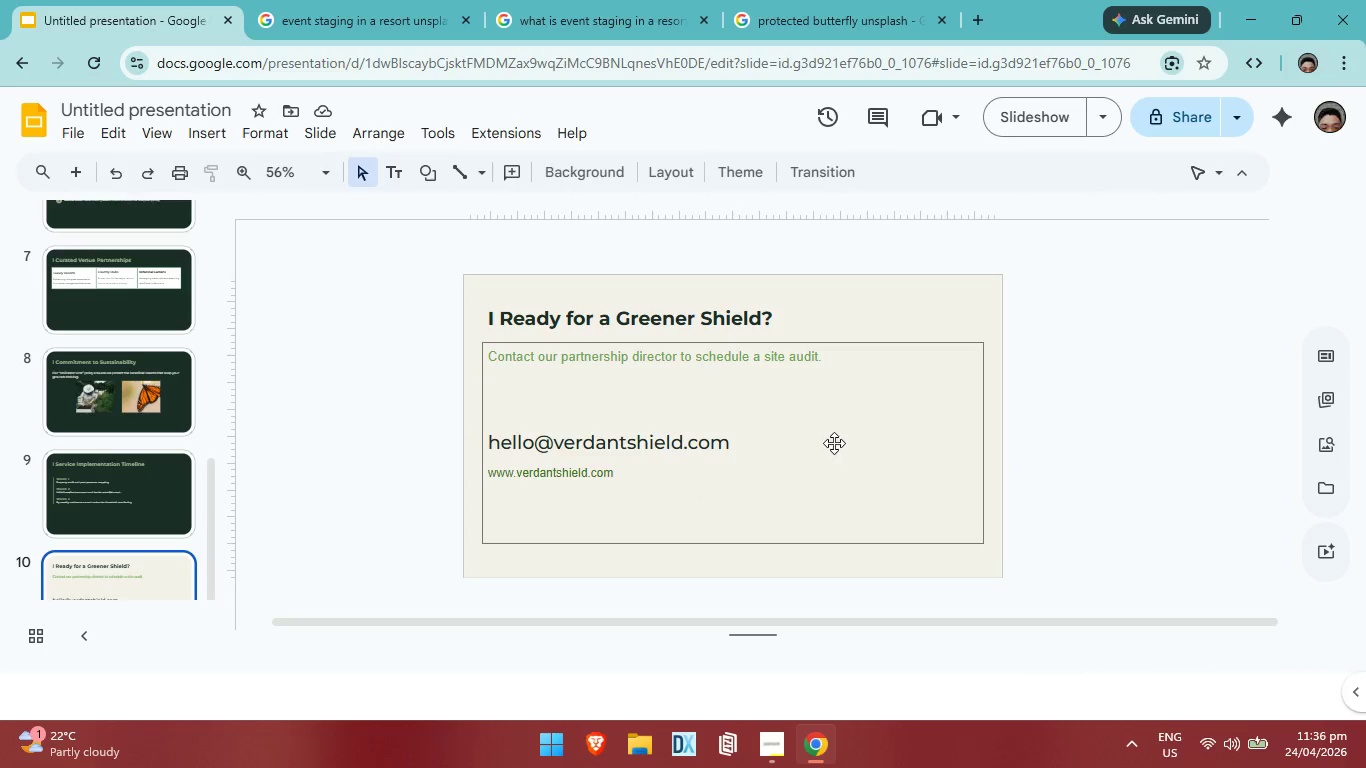 
left_click([122, 489])
 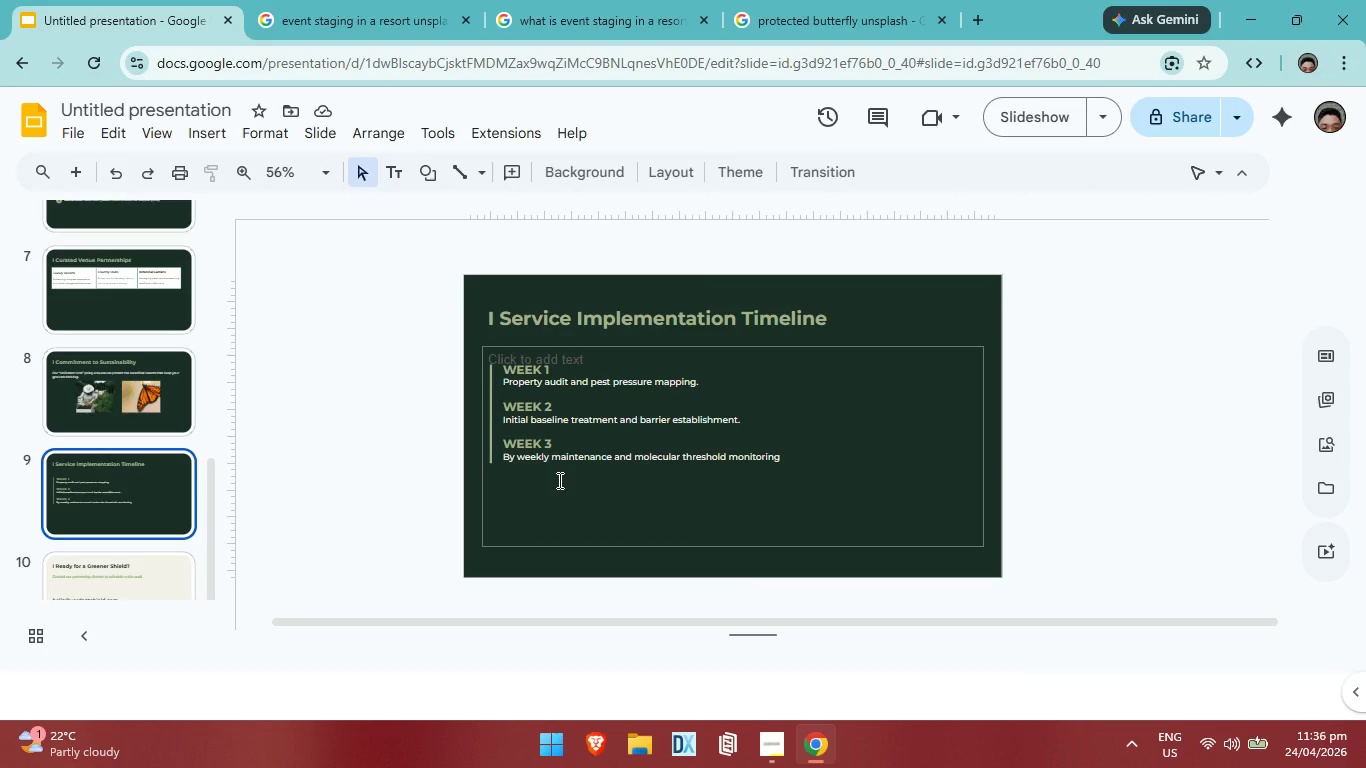 
key(ArrowUp)
 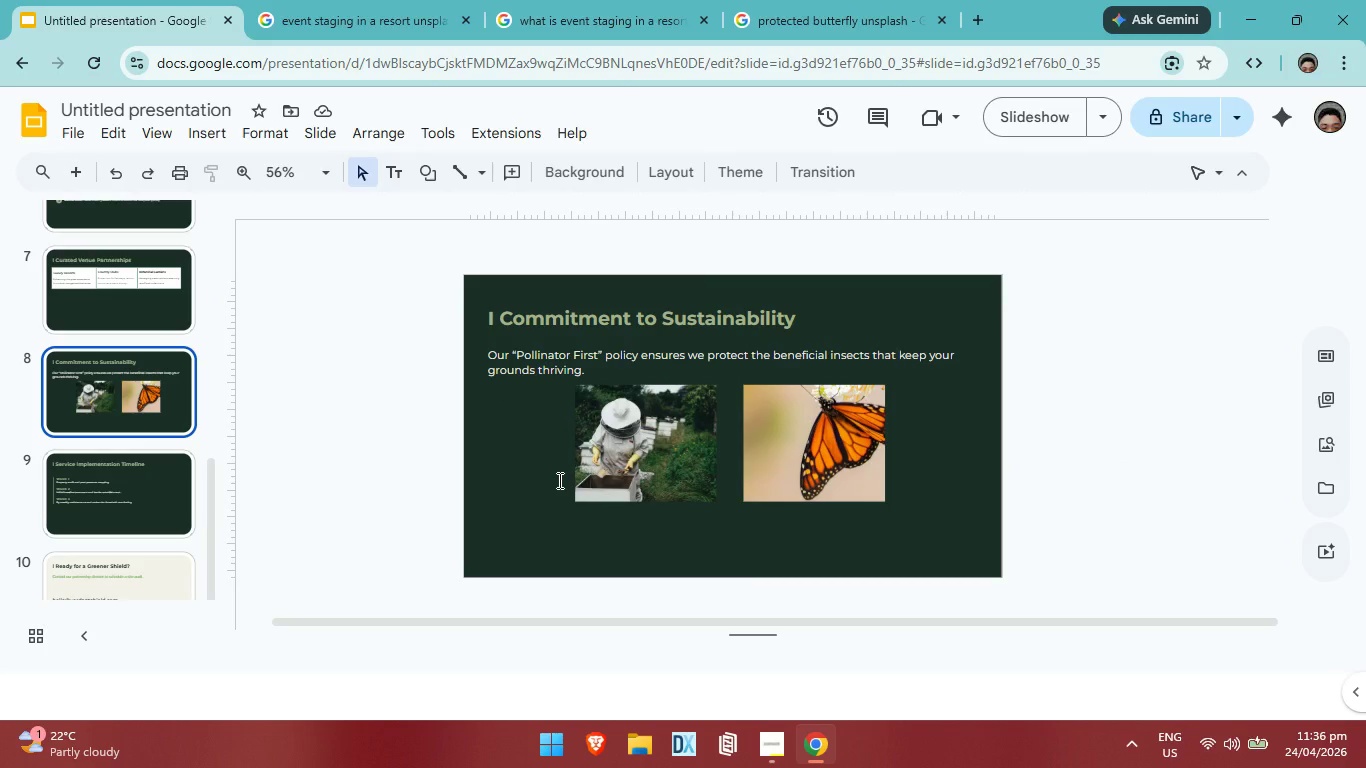 
key(ArrowUp)
 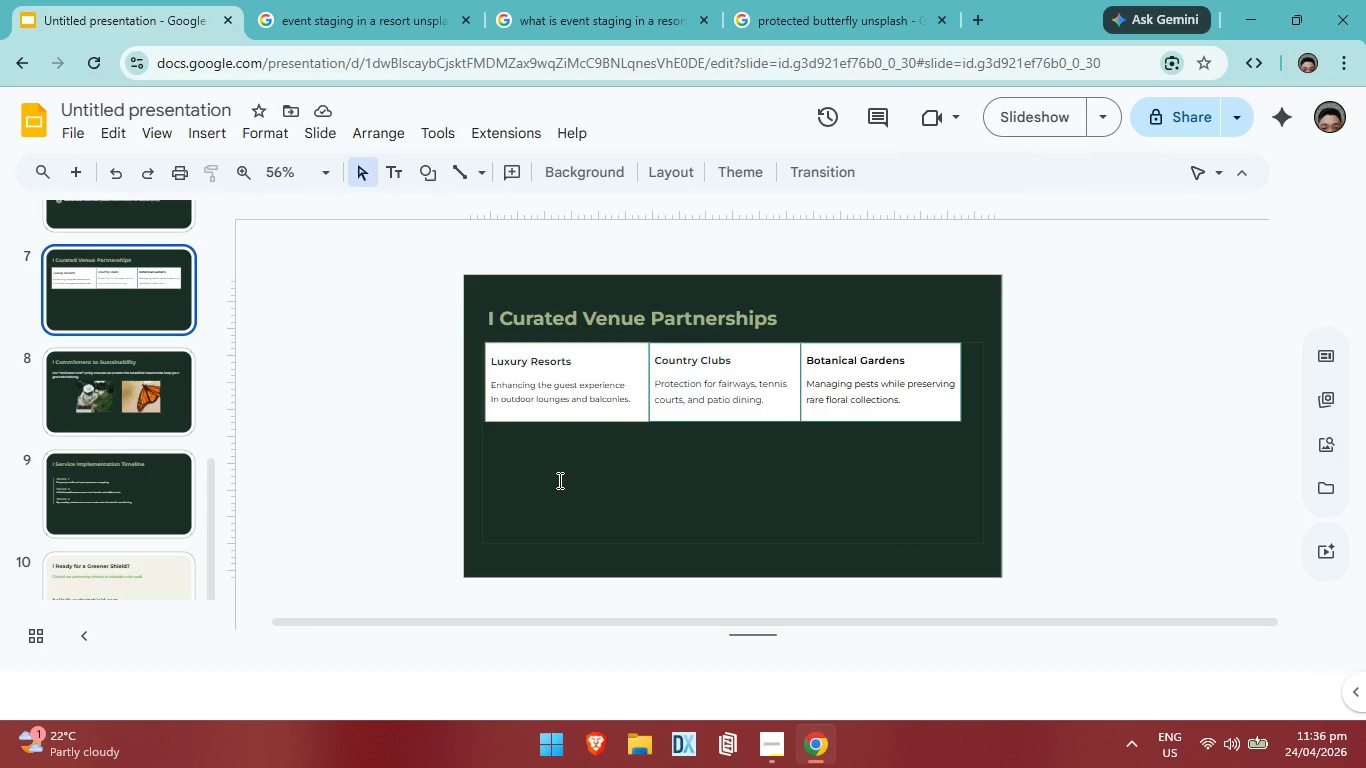 
key(ArrowDown)
 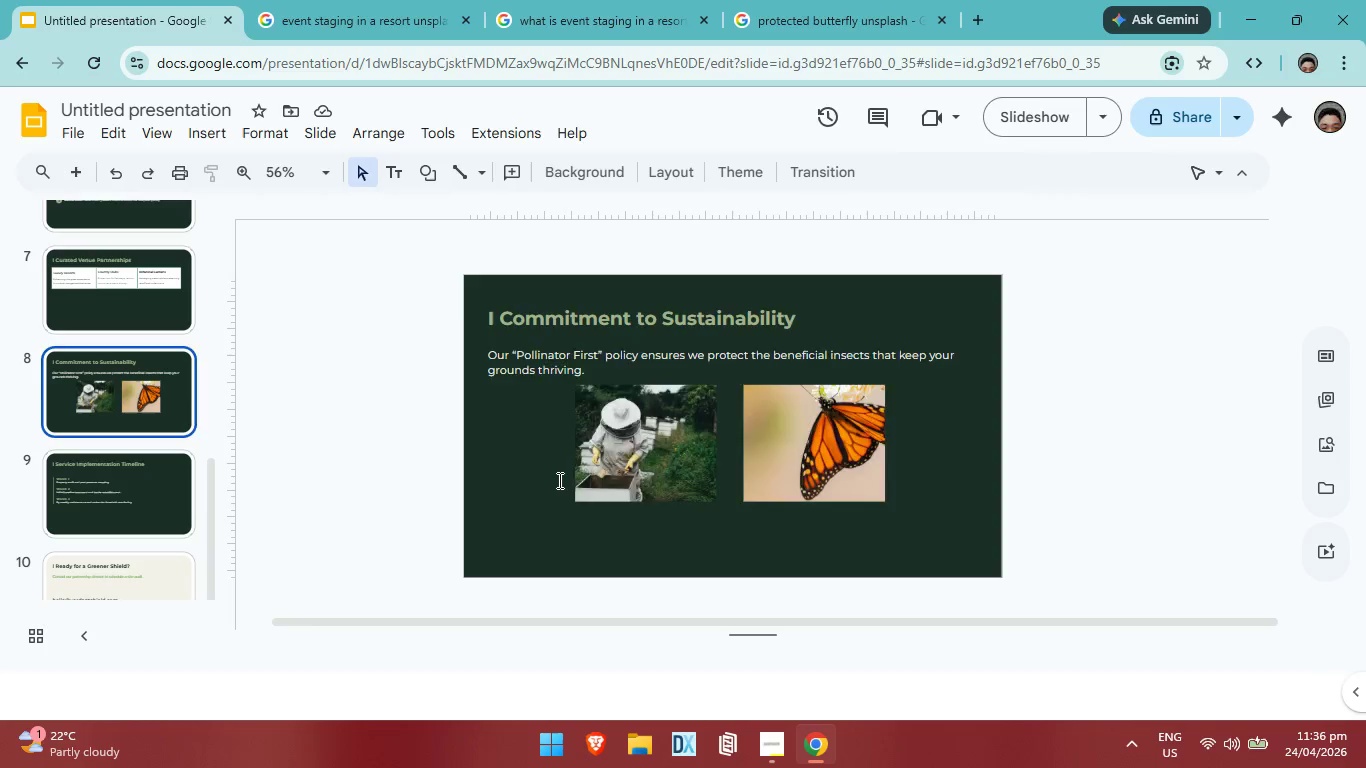 
key(ArrowDown)
 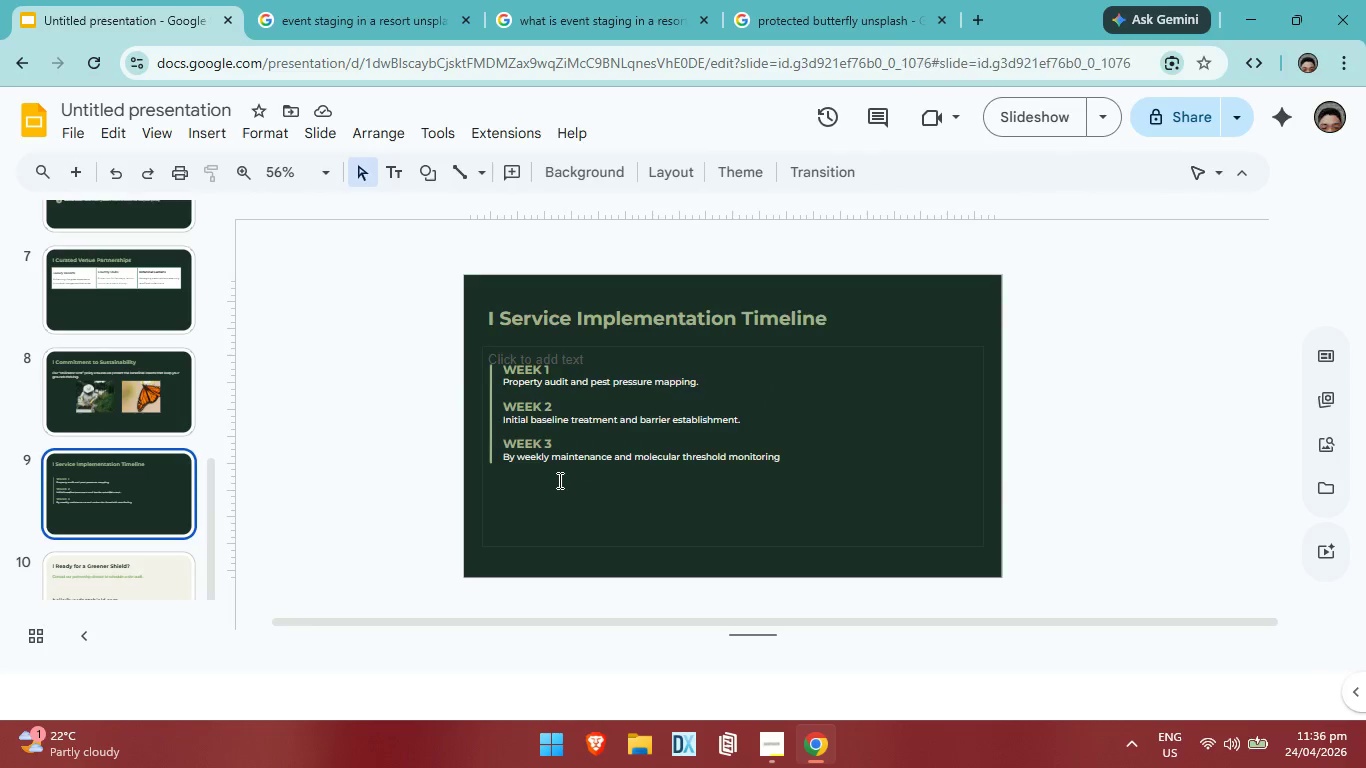 
key(ArrowDown)
 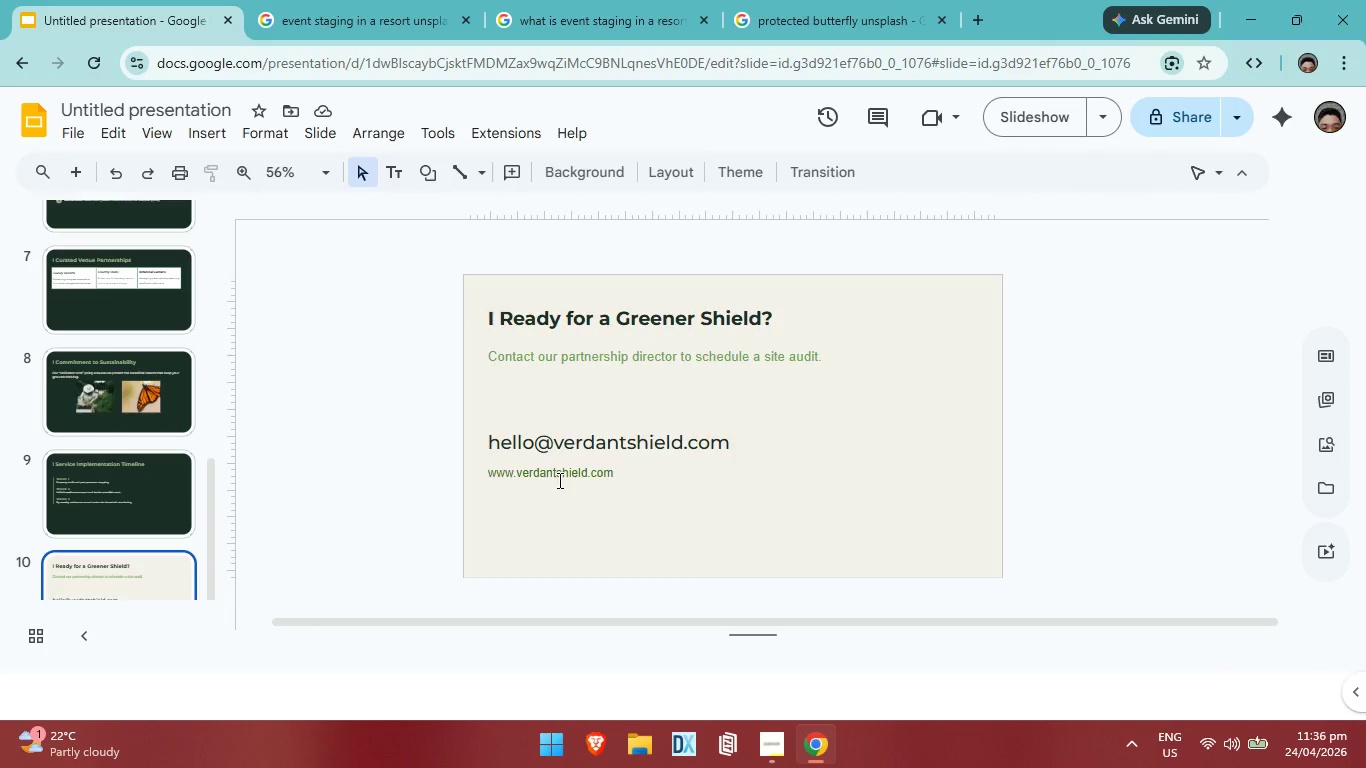 
key(ArrowUp)
 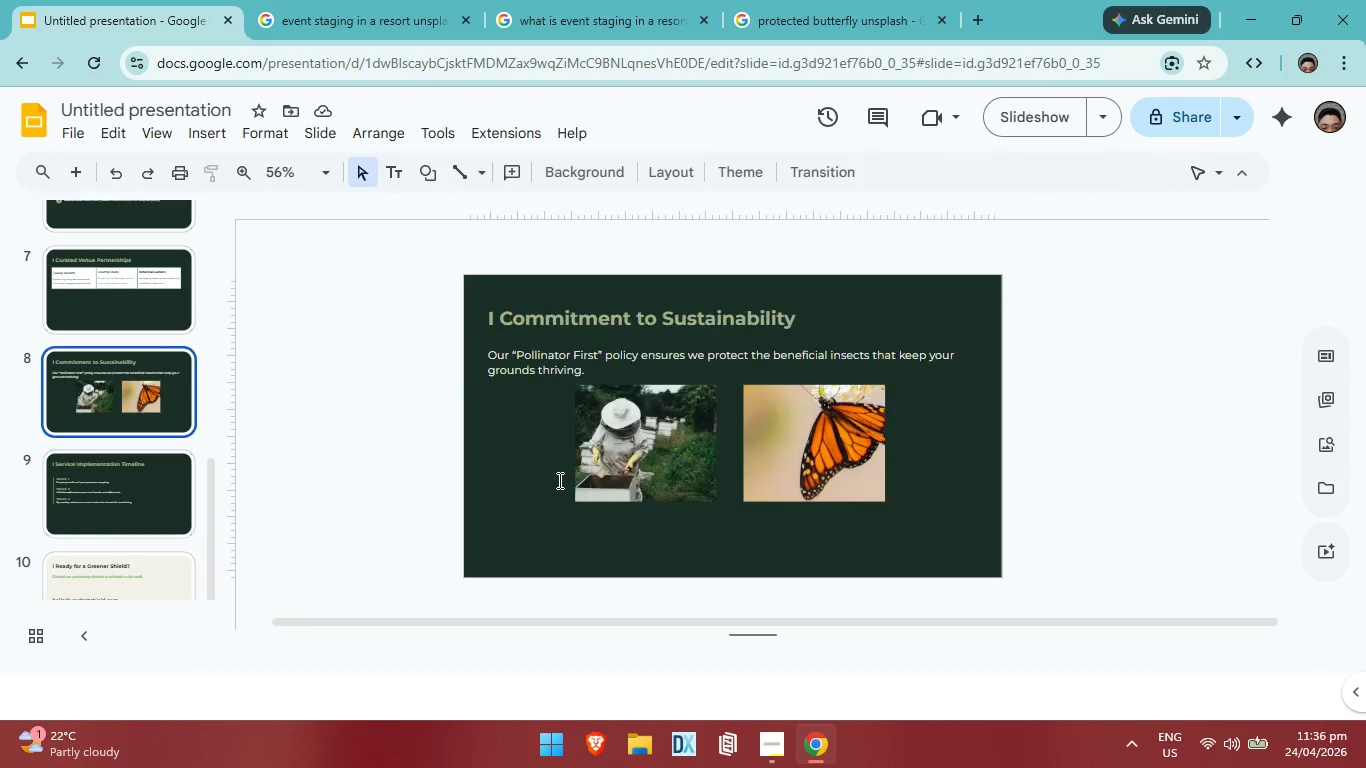 
key(ArrowUp)
 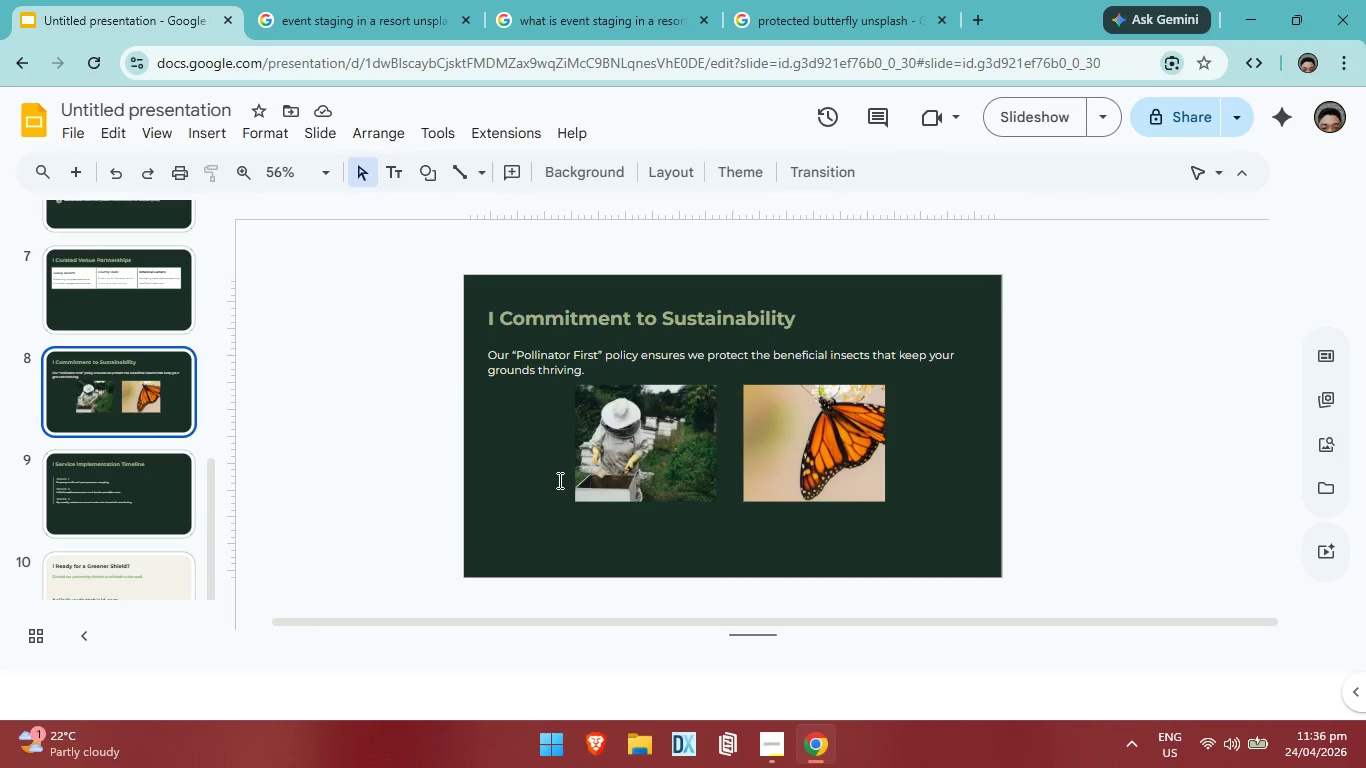 
key(ArrowUp)
 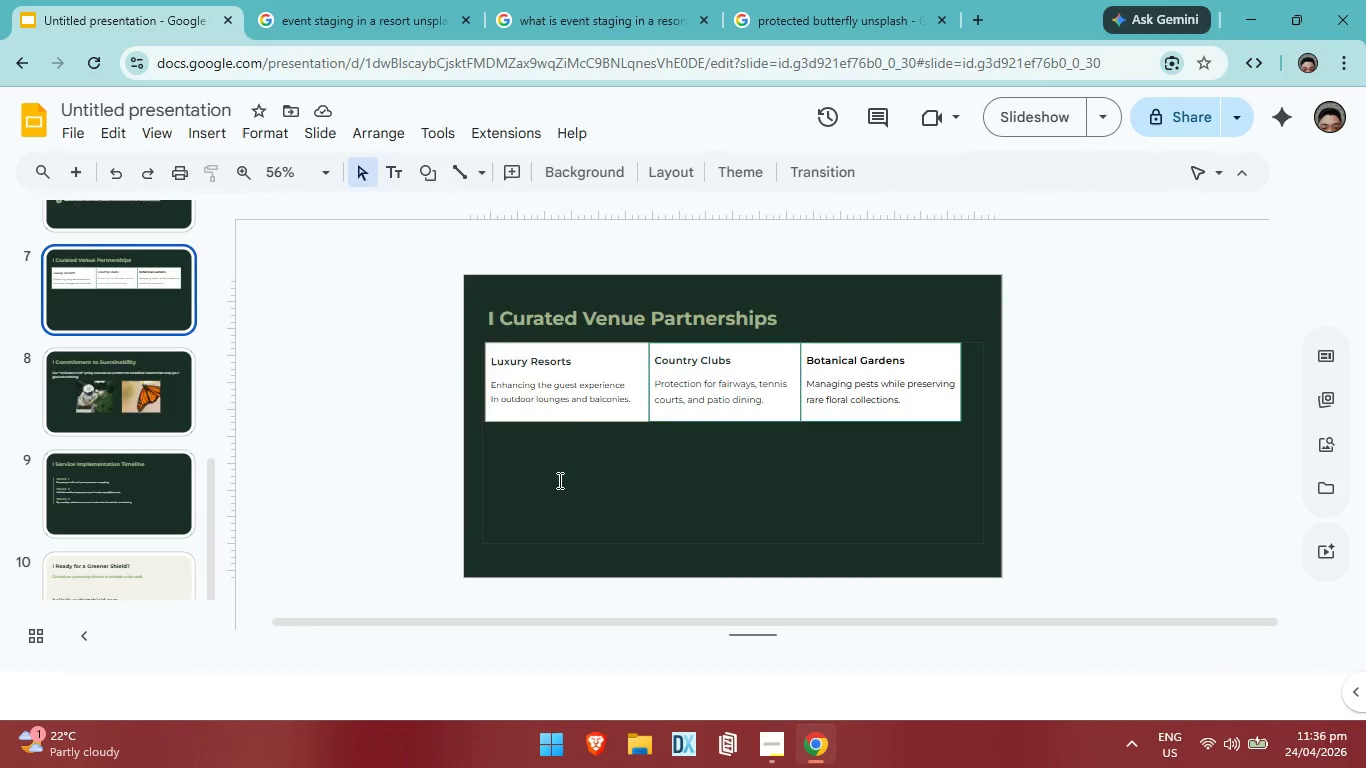 
key(ArrowUp)
 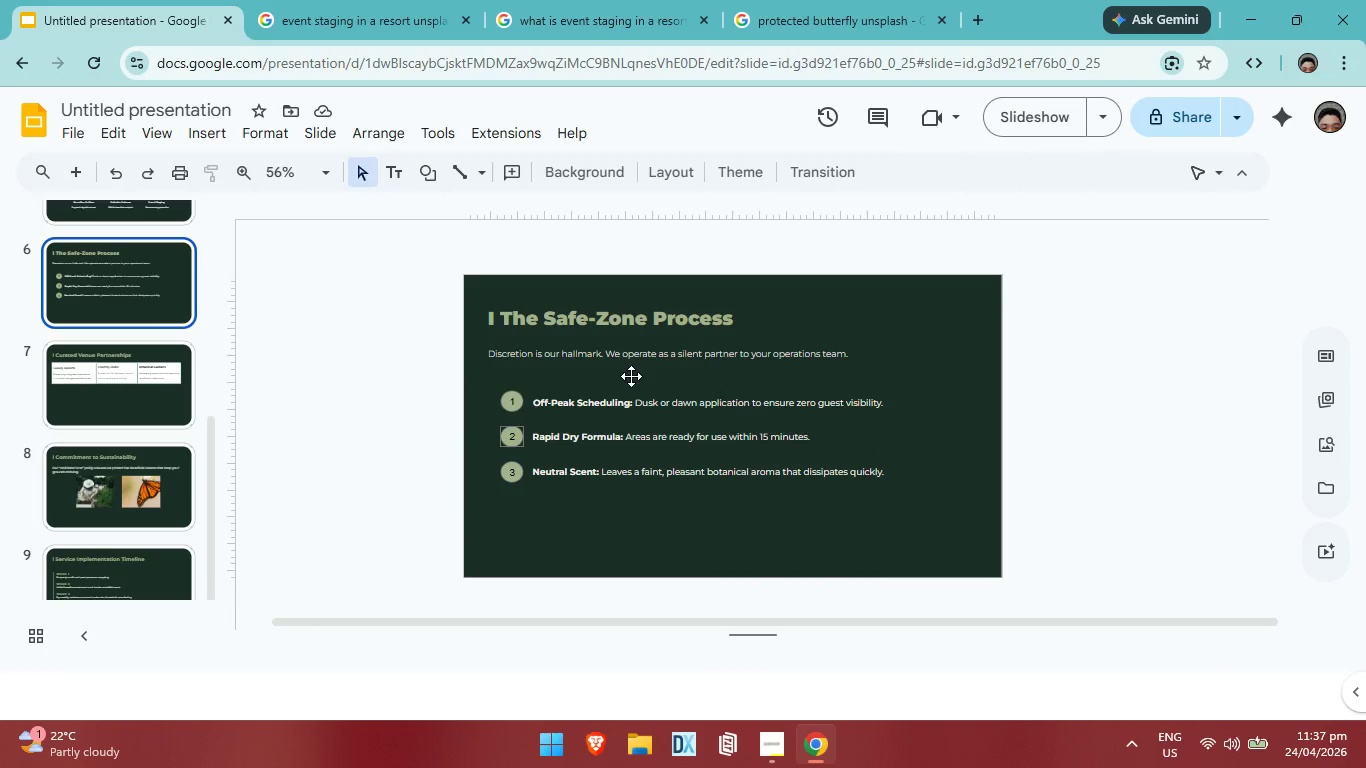 
left_click([686, 328])
 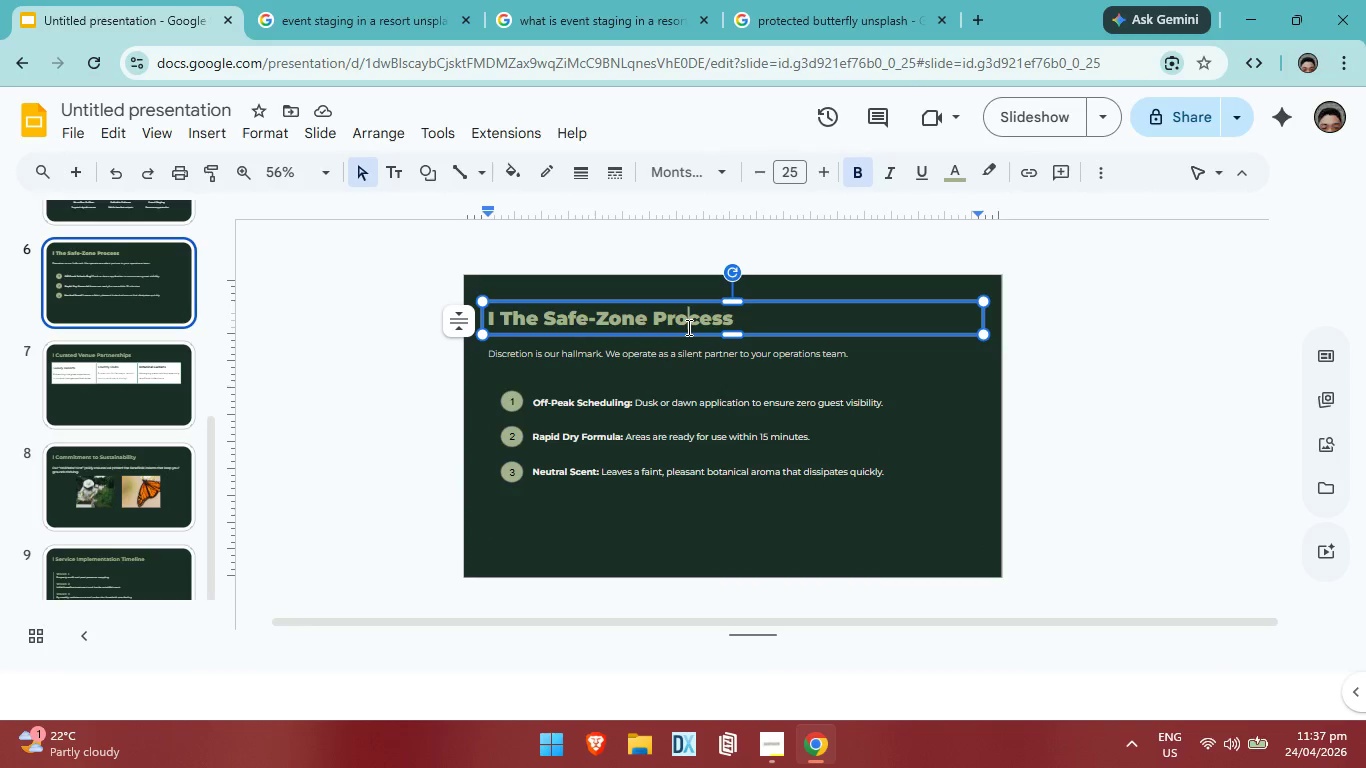 
key(Control+ControlLeft)
 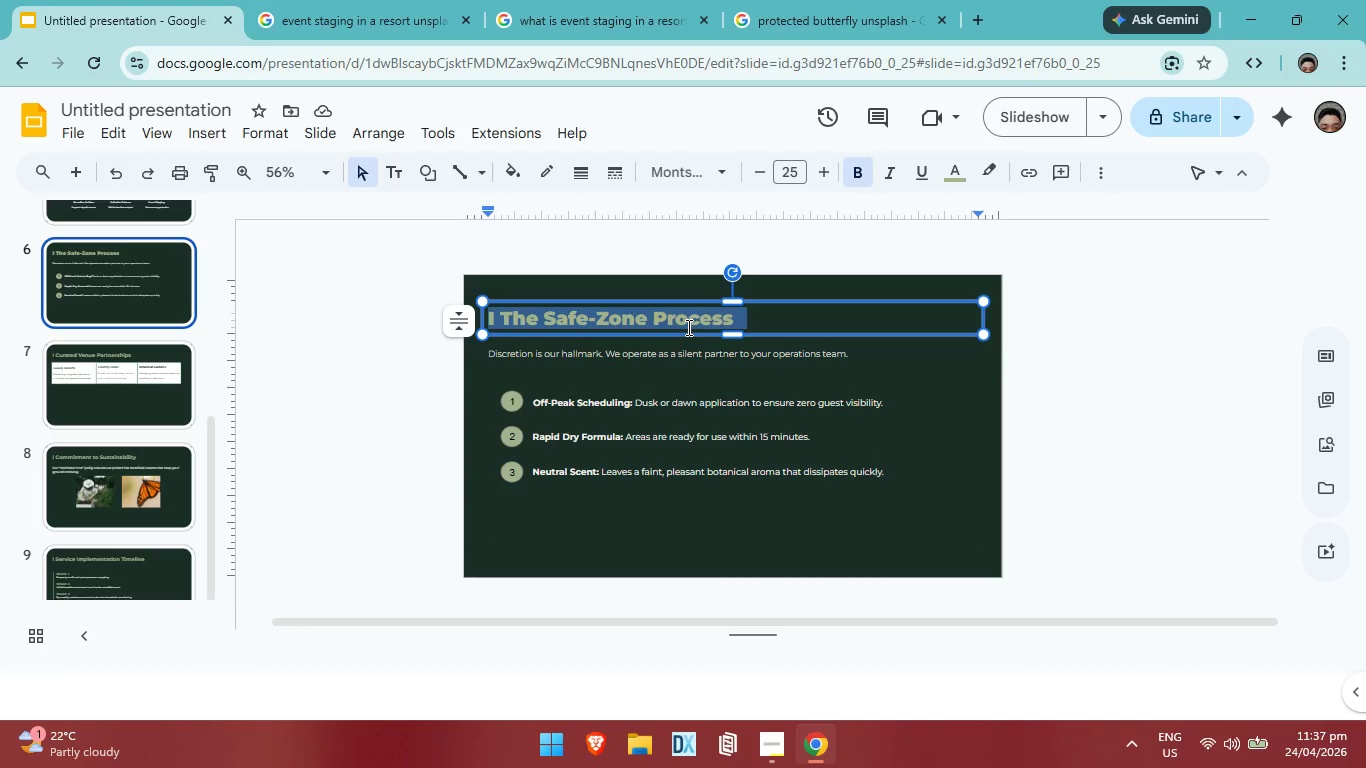 
key(Control+A)
 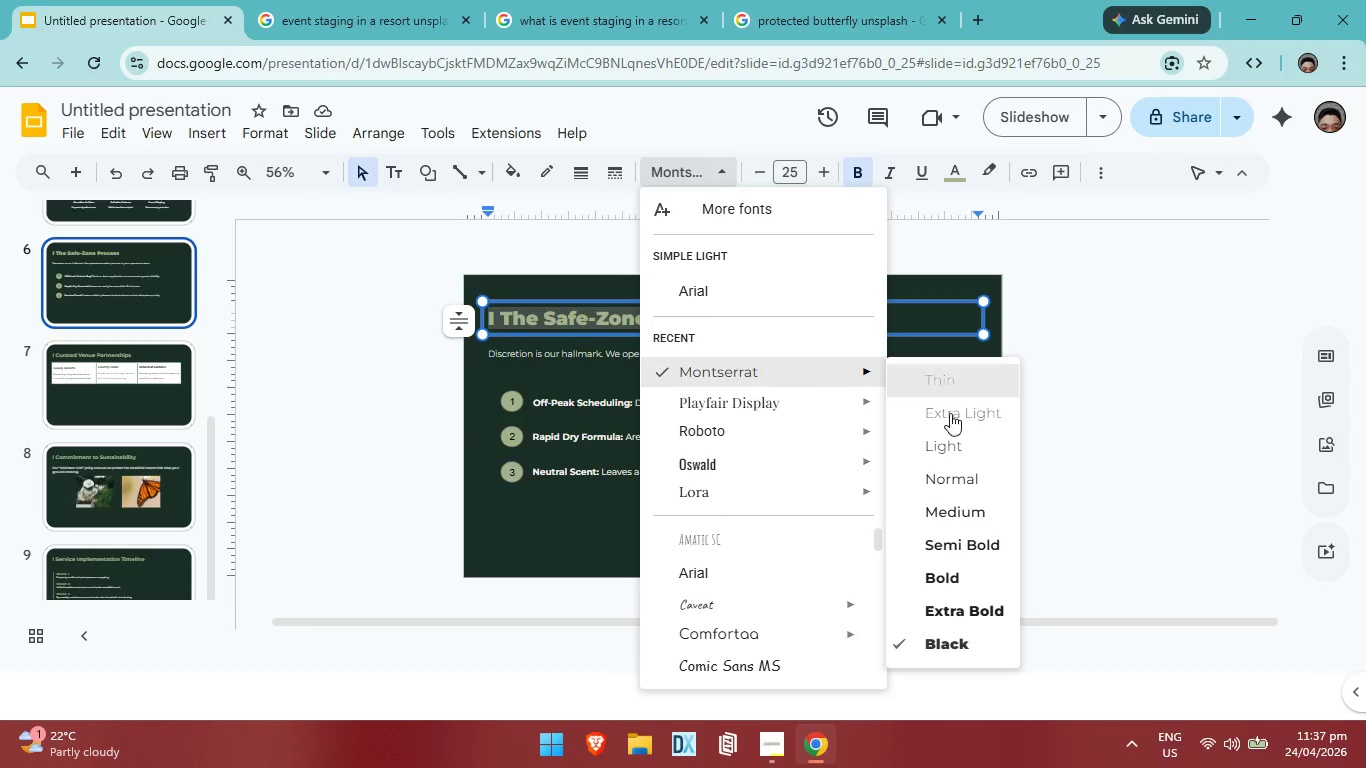 
left_click([950, 589])
 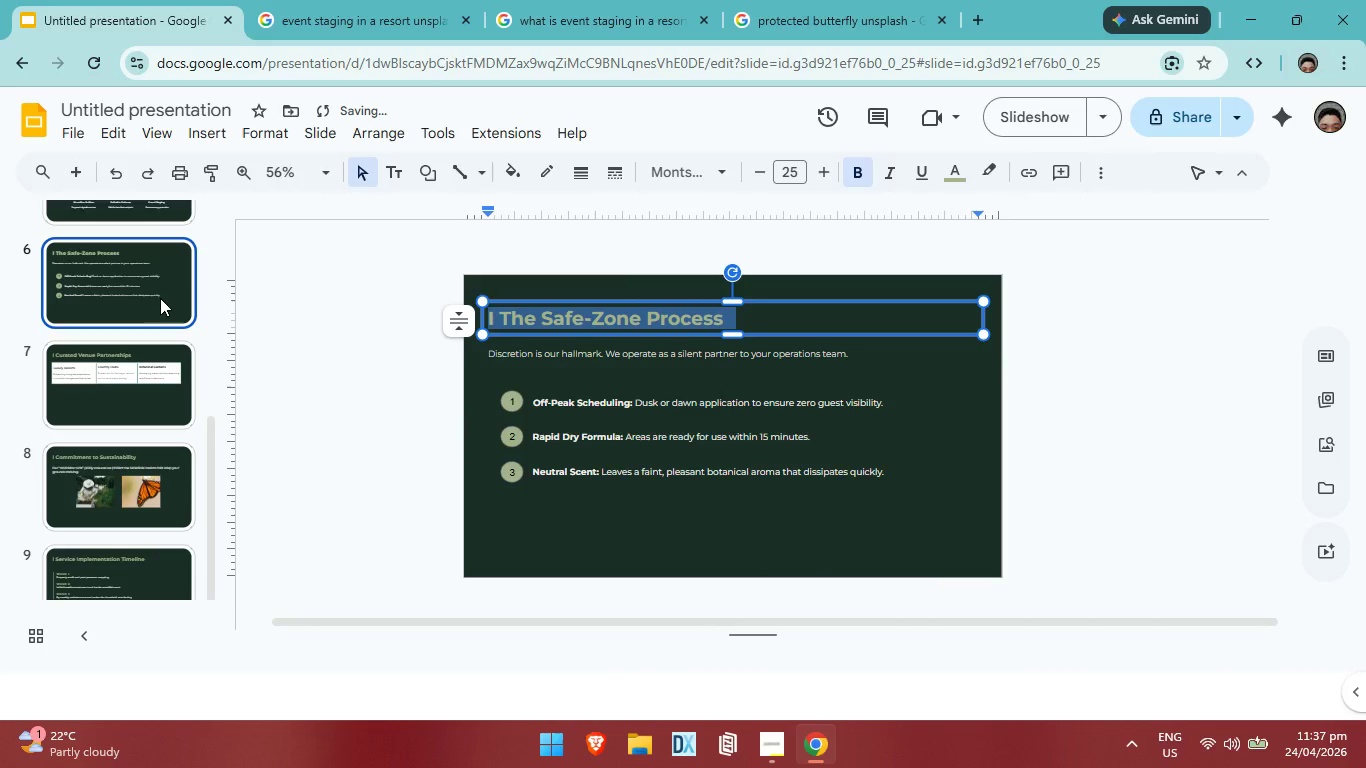 
left_click([160, 298])
 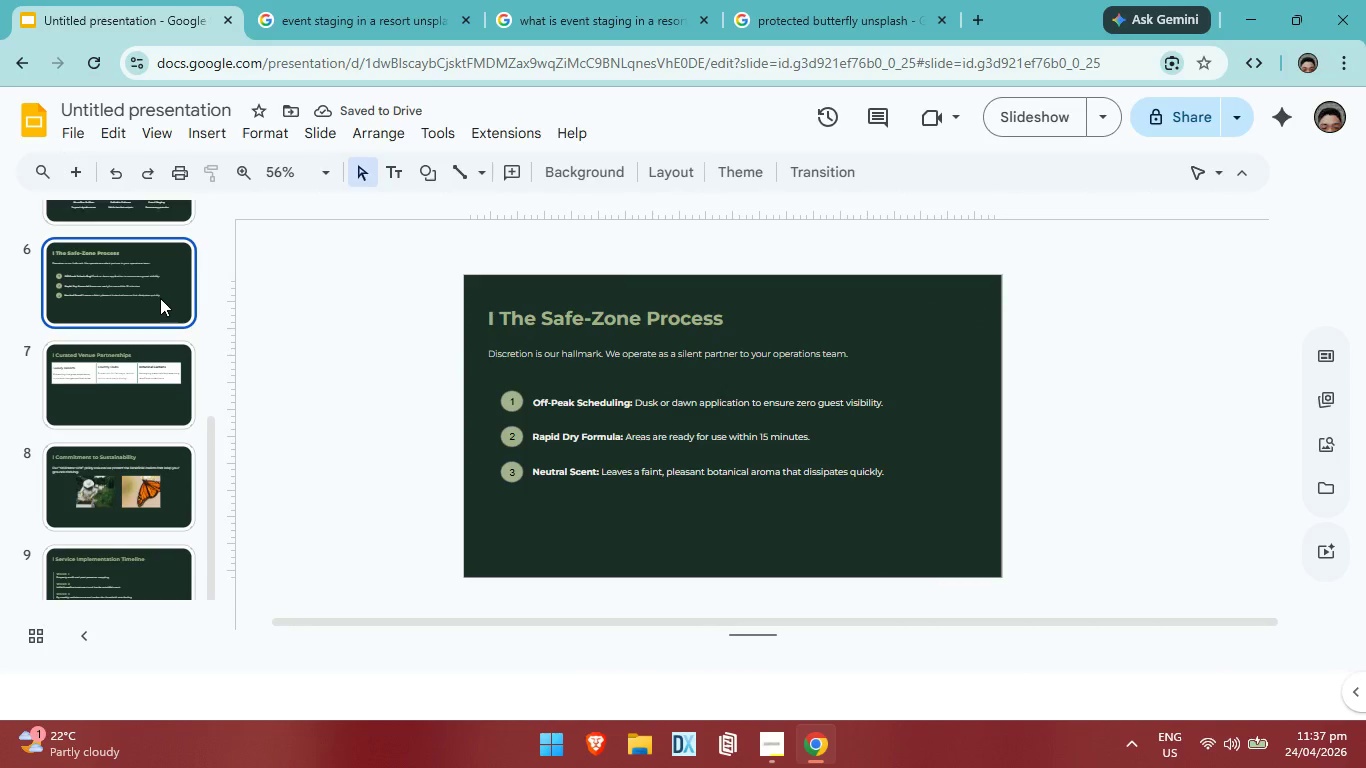 
left_click([160, 298])
 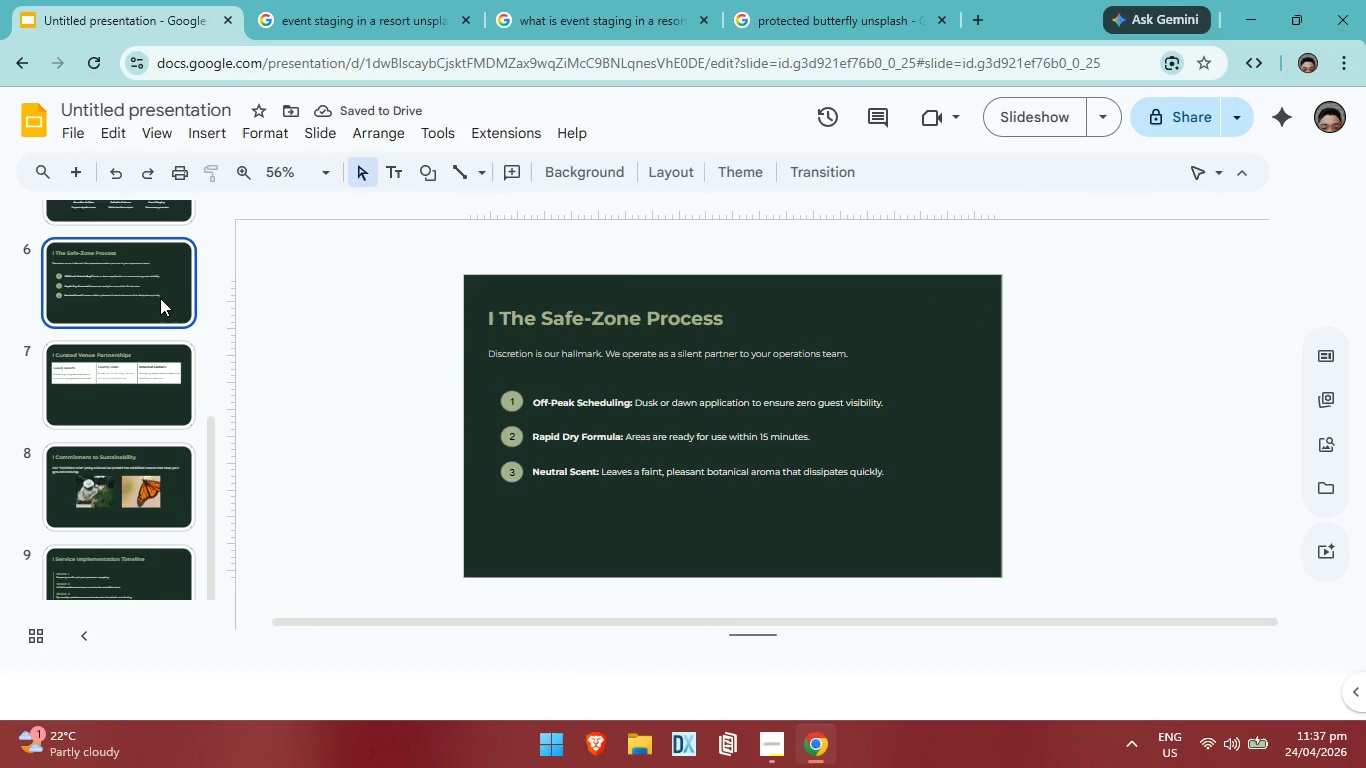 
key(ArrowUp)
 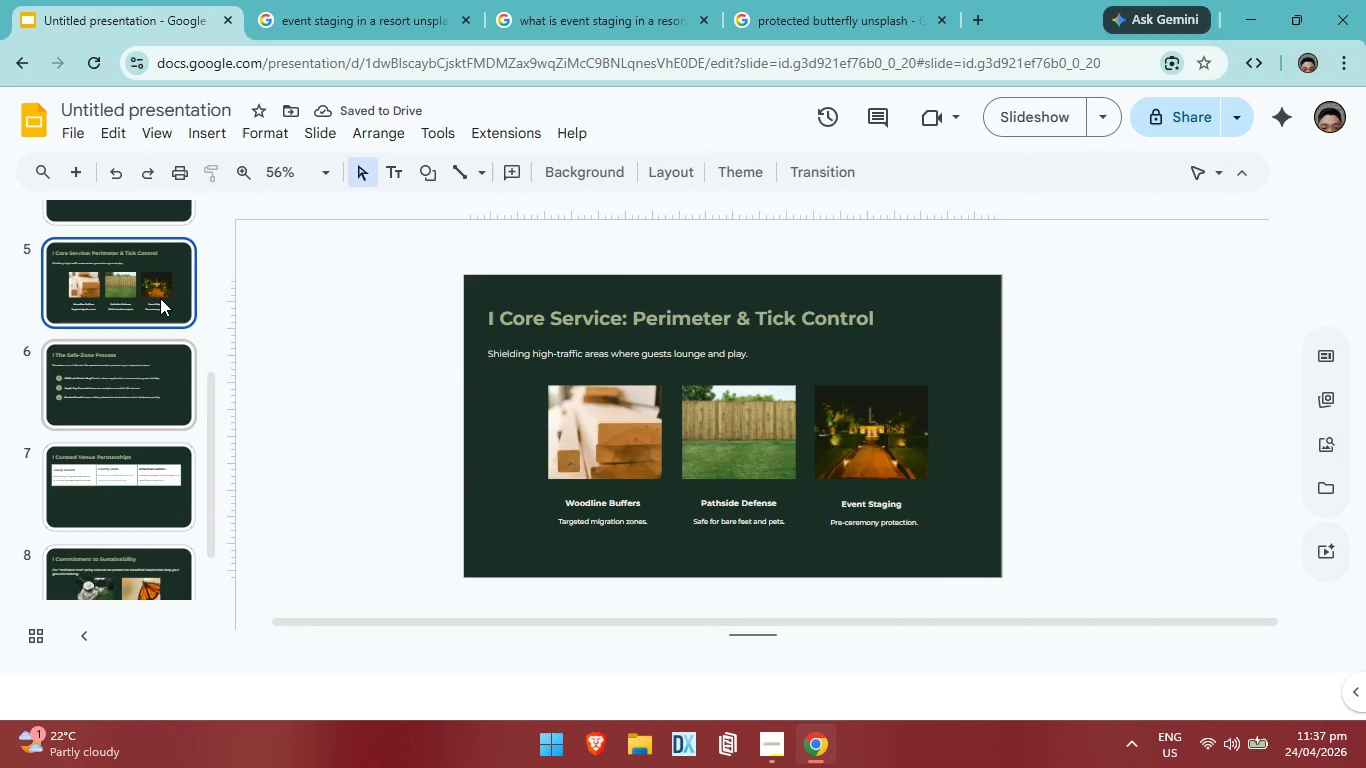 
key(ArrowUp)
 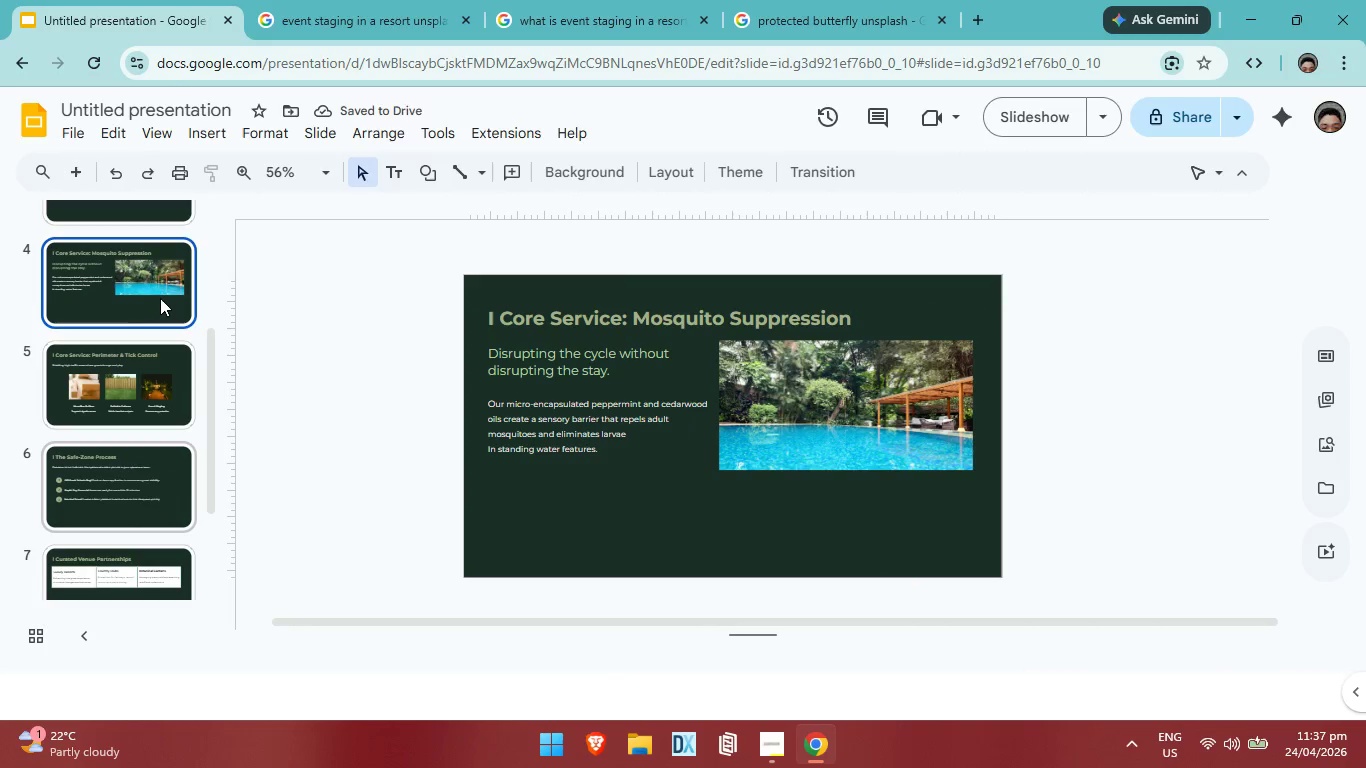 
key(ArrowDown)
 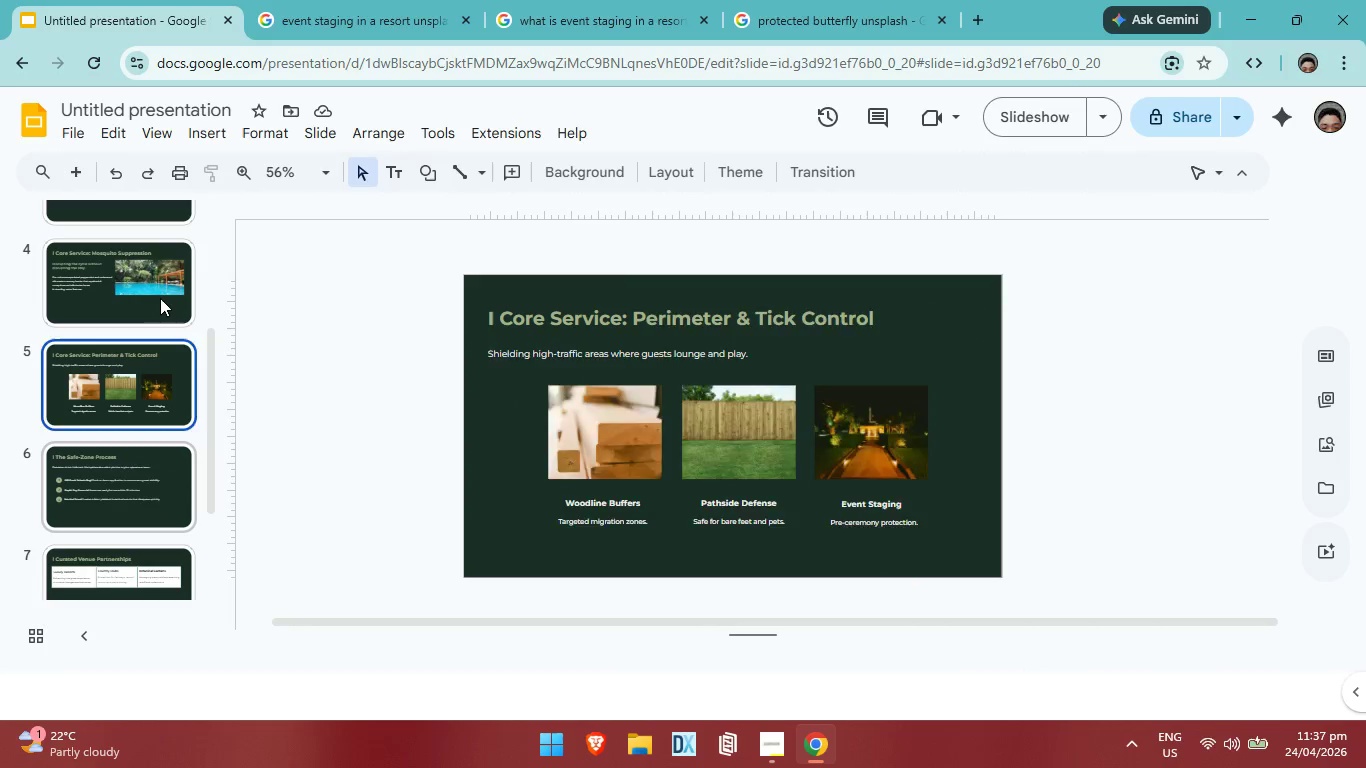 
key(ArrowUp)
 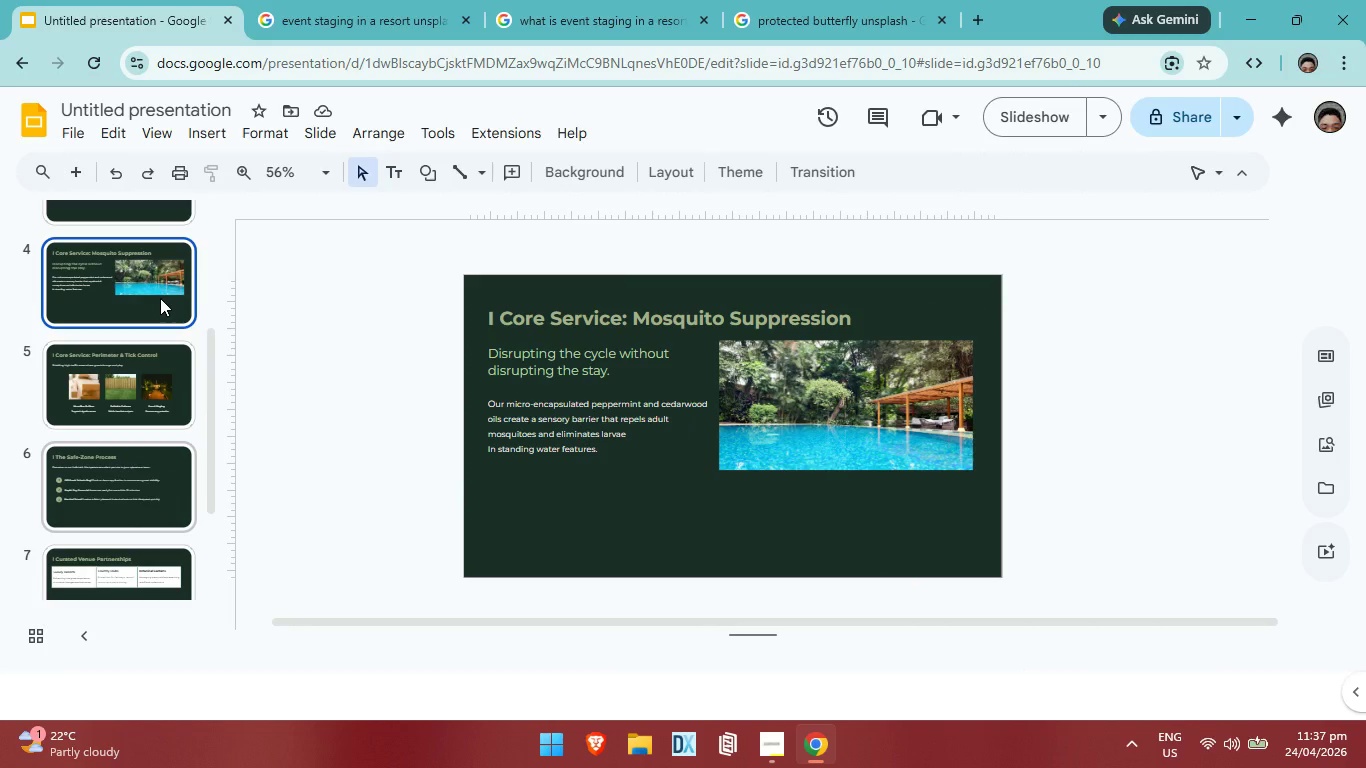 
key(ArrowDown)
 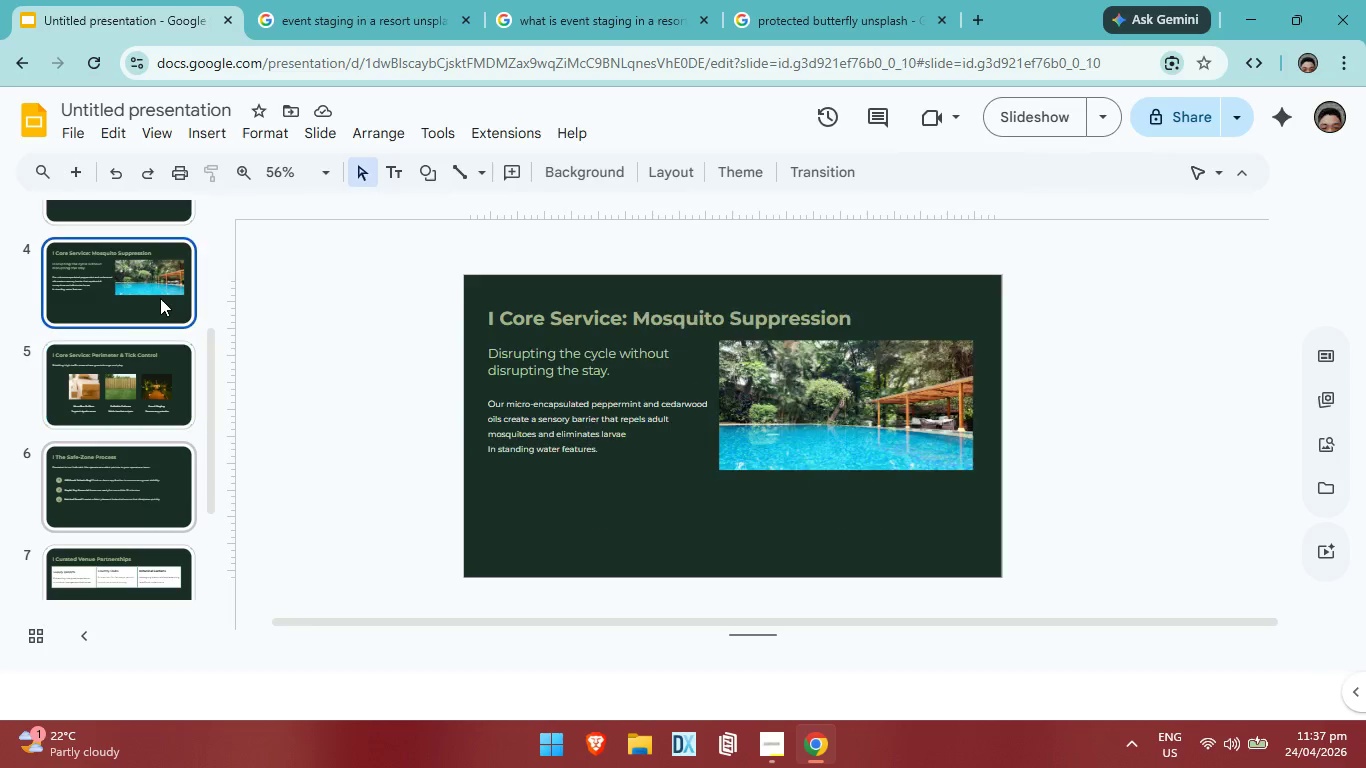 
key(ArrowUp)
 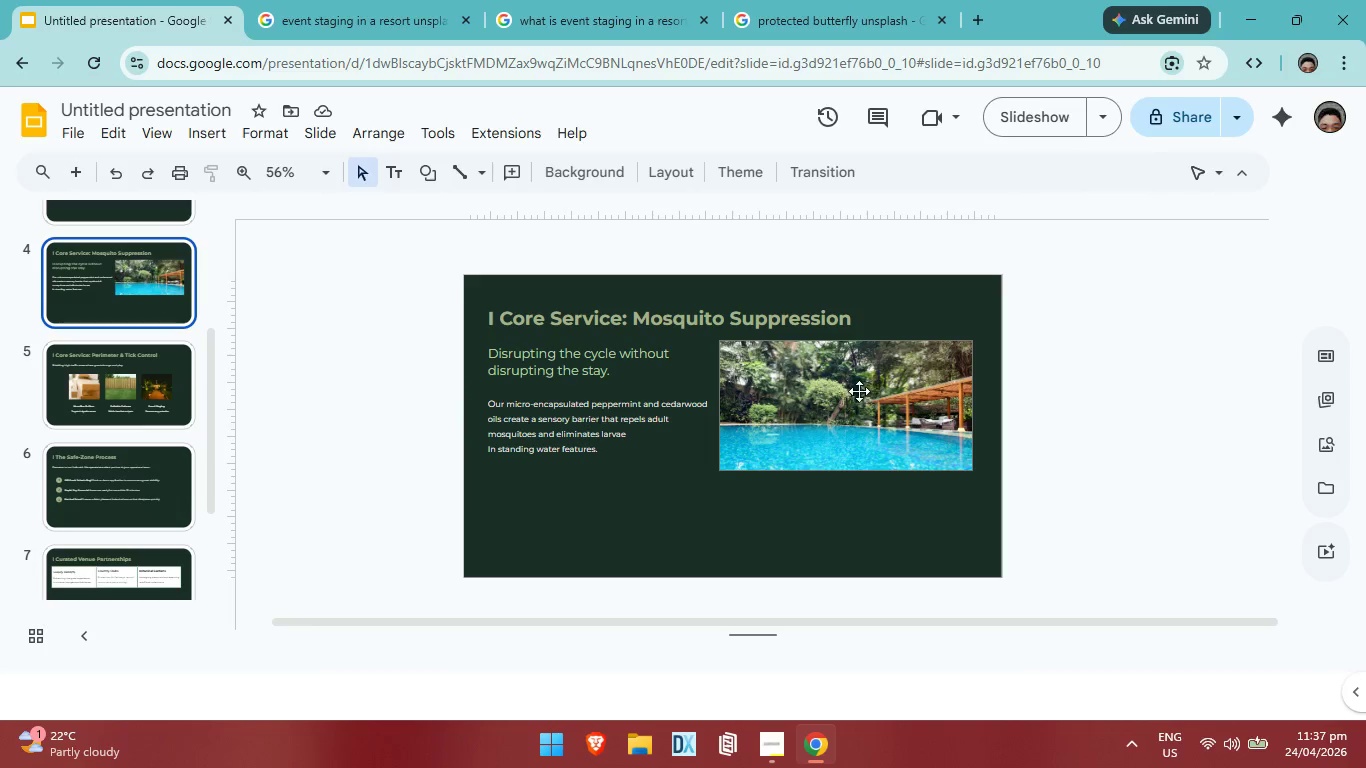 
left_click_drag(start_coordinate=[859, 391], to_coordinate=[848, 400])
 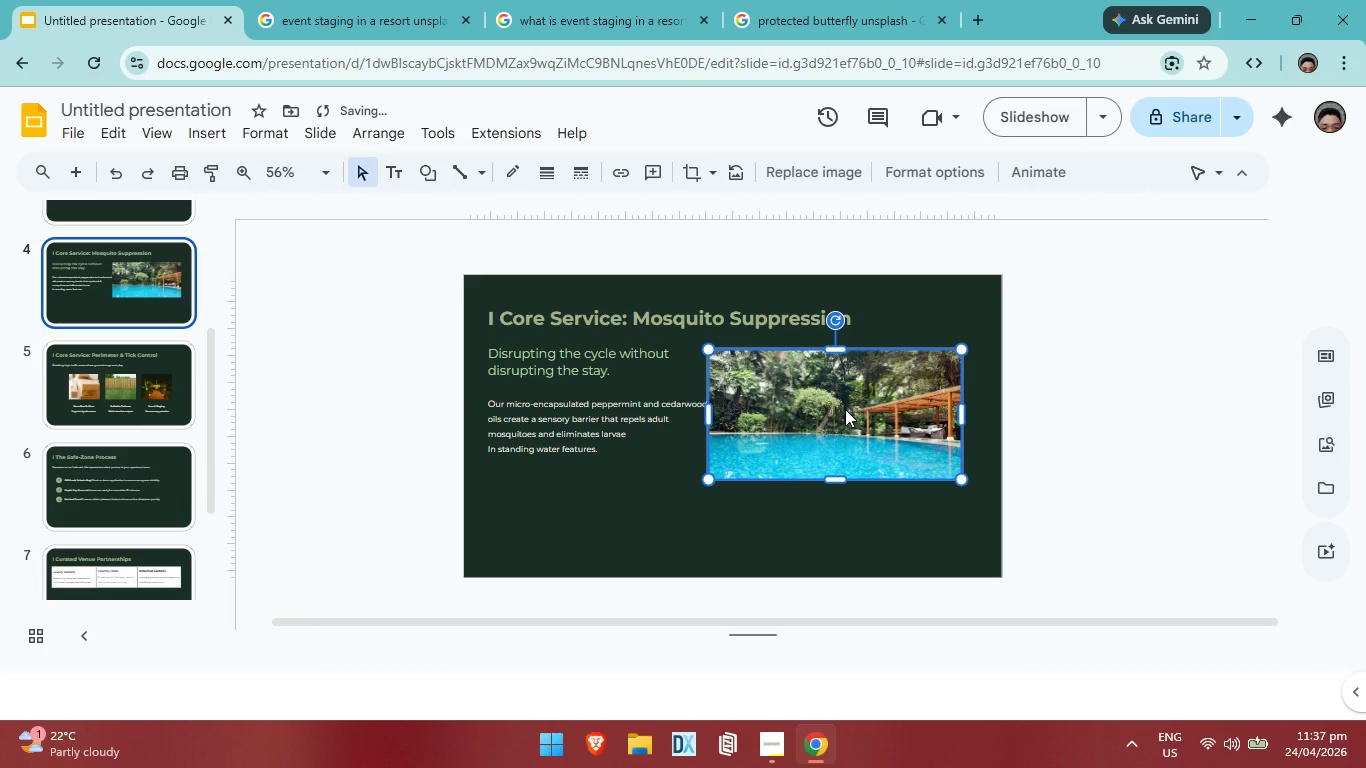 
left_click_drag(start_coordinate=[845, 409], to_coordinate=[851, 394])
 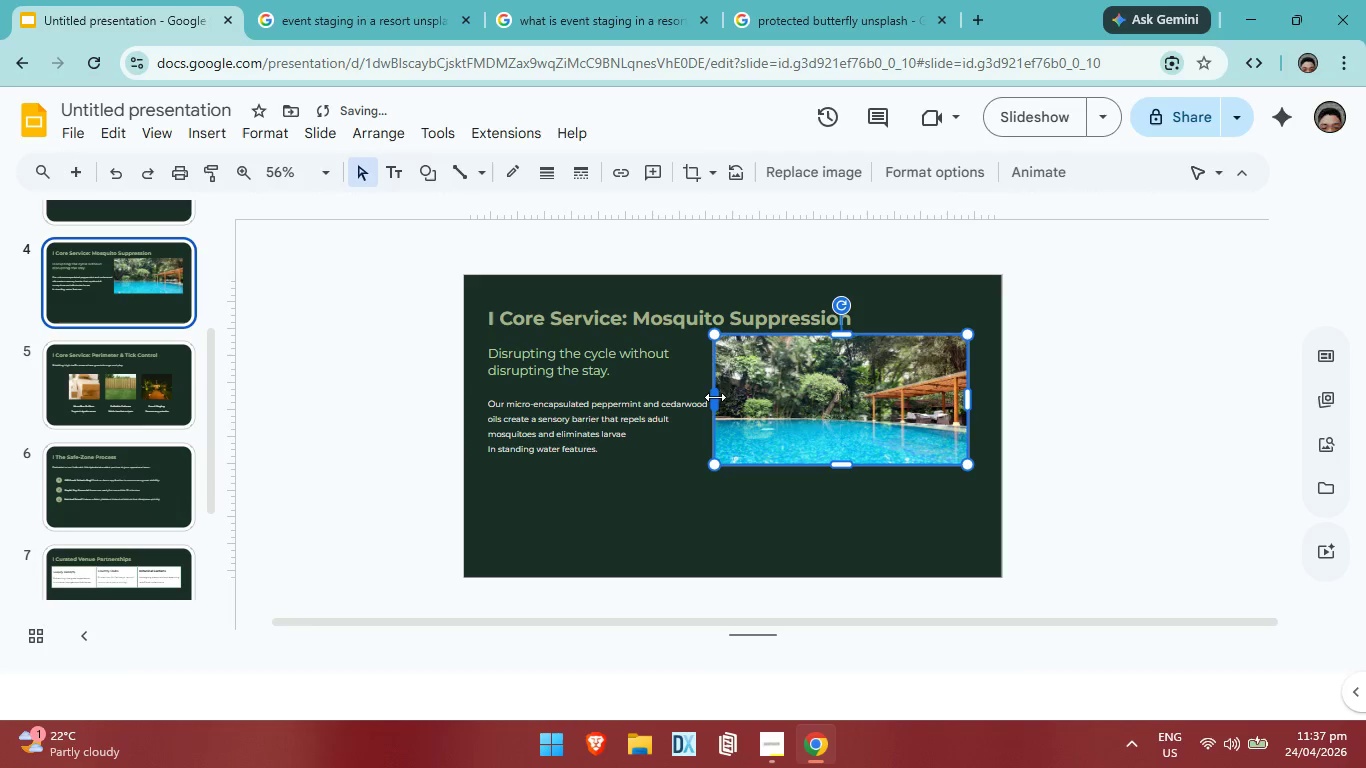 
left_click_drag(start_coordinate=[715, 397], to_coordinate=[741, 399])
 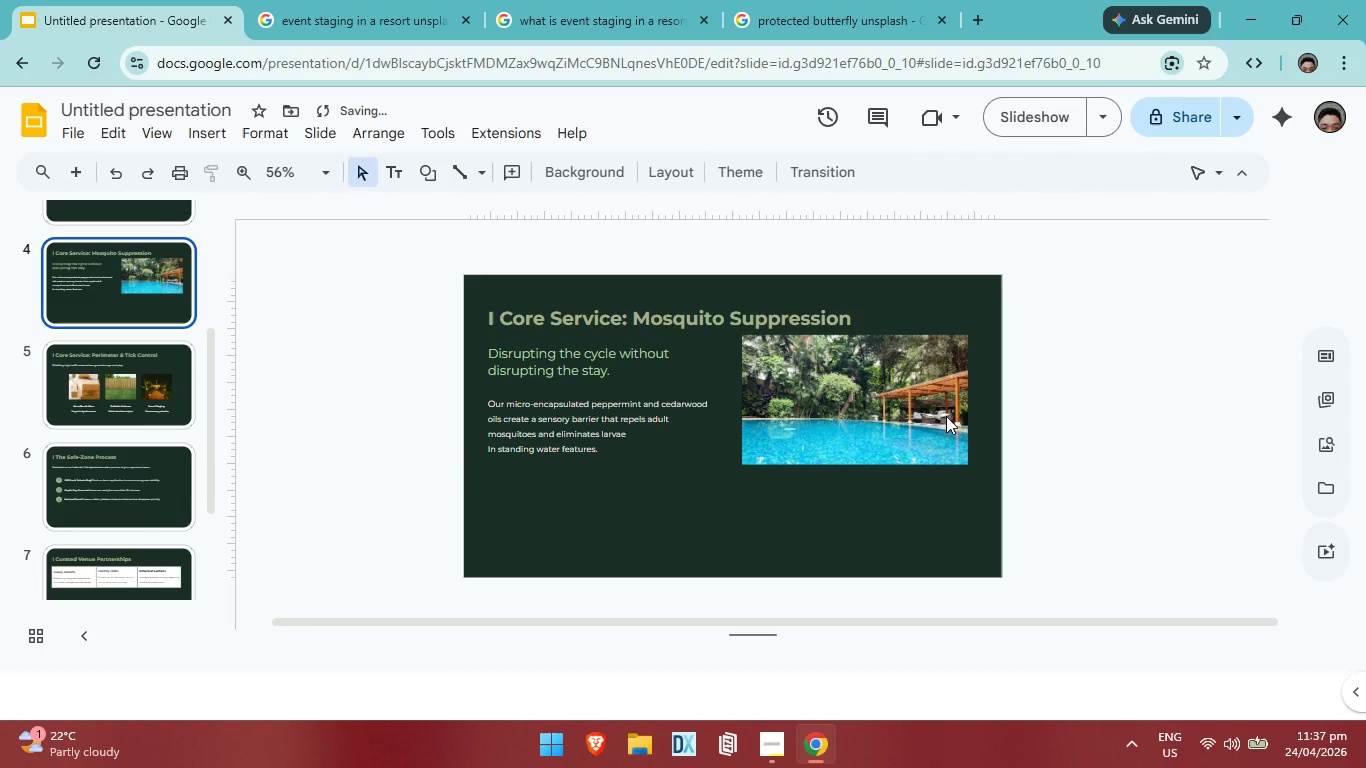 
left_click_drag(start_coordinate=[834, 397], to_coordinate=[815, 409])
 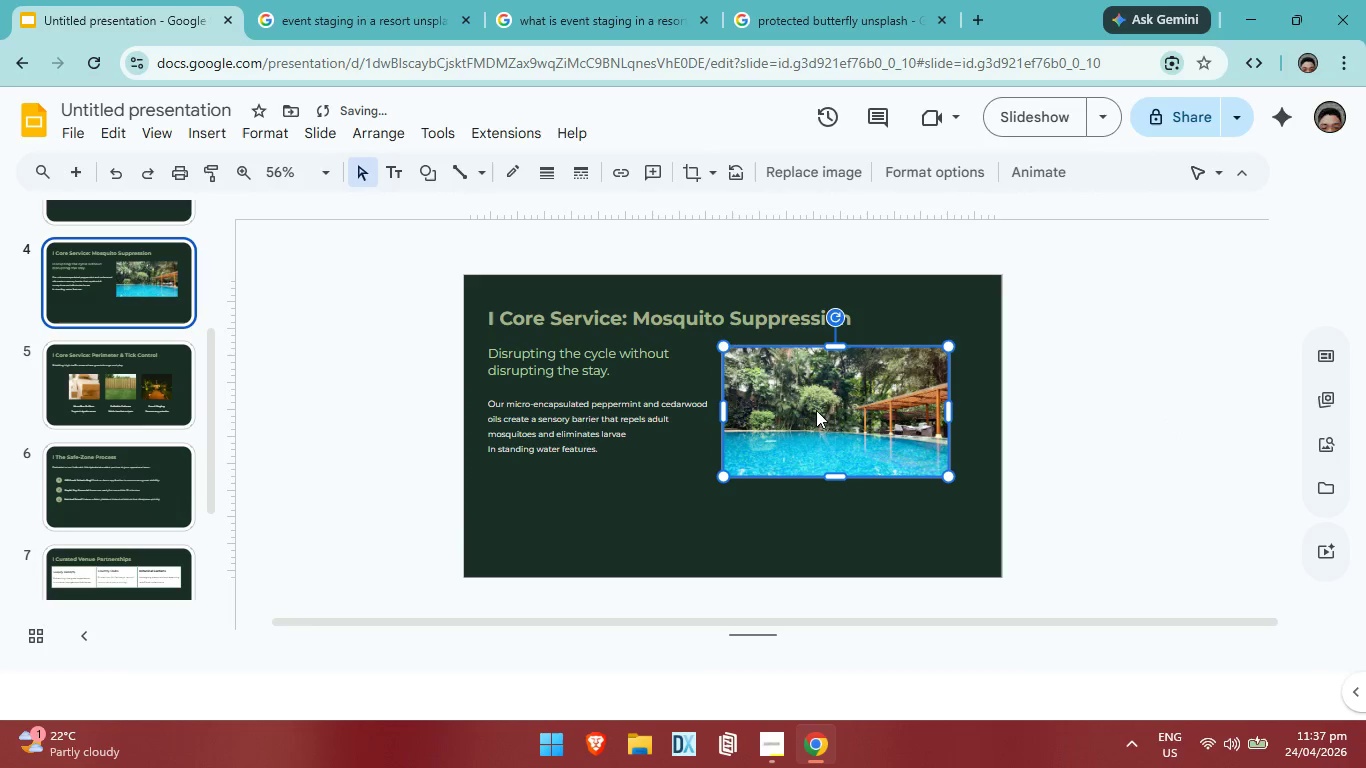 
left_click_drag(start_coordinate=[816, 410], to_coordinate=[816, 396])
 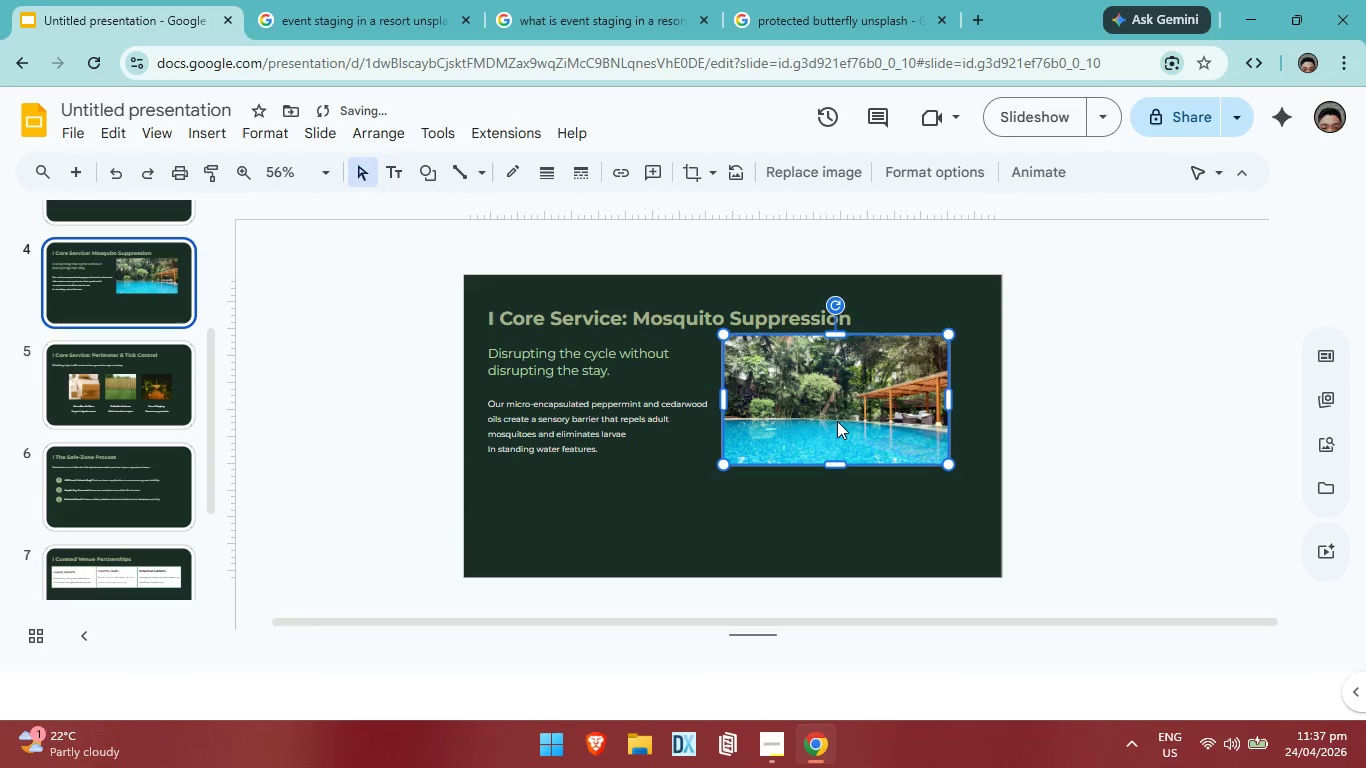 
left_click_drag(start_coordinate=[837, 421], to_coordinate=[836, 434])
 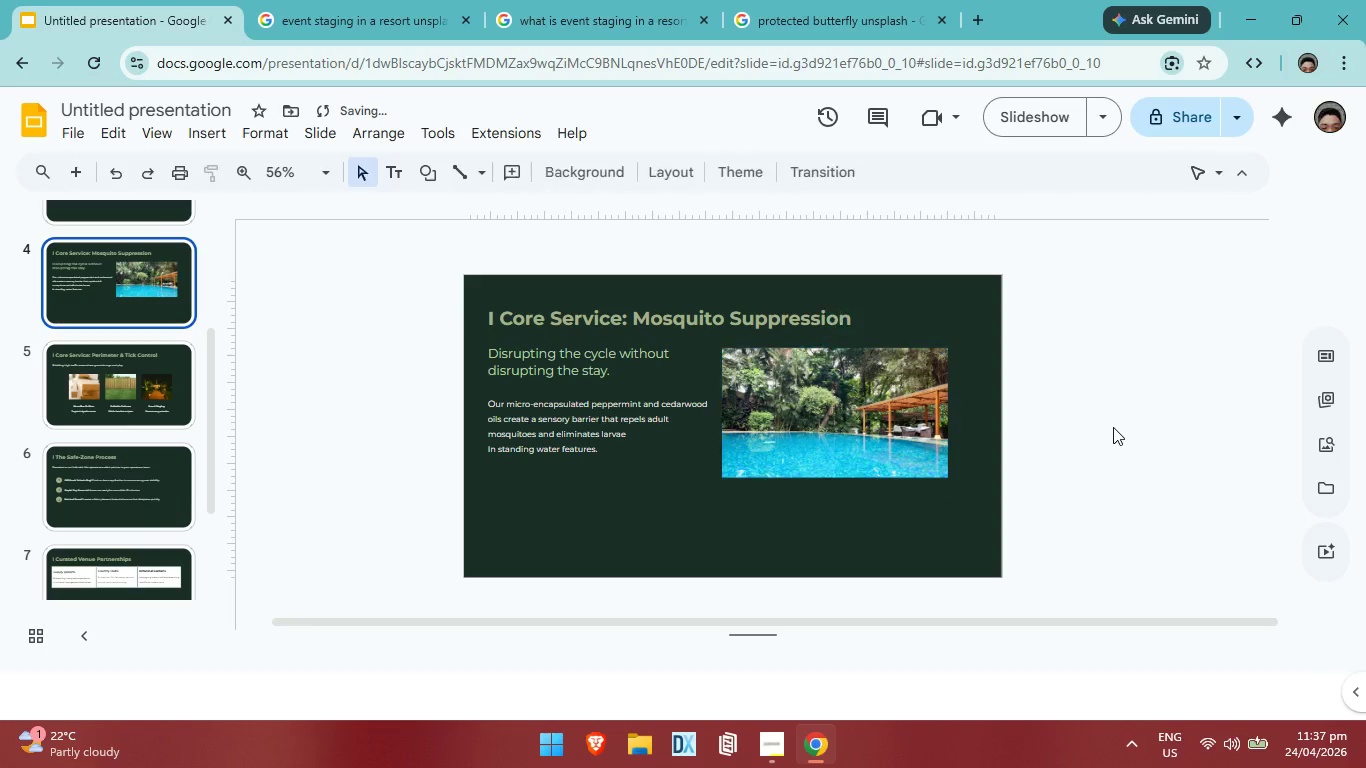 
left_click([1108, 427])
 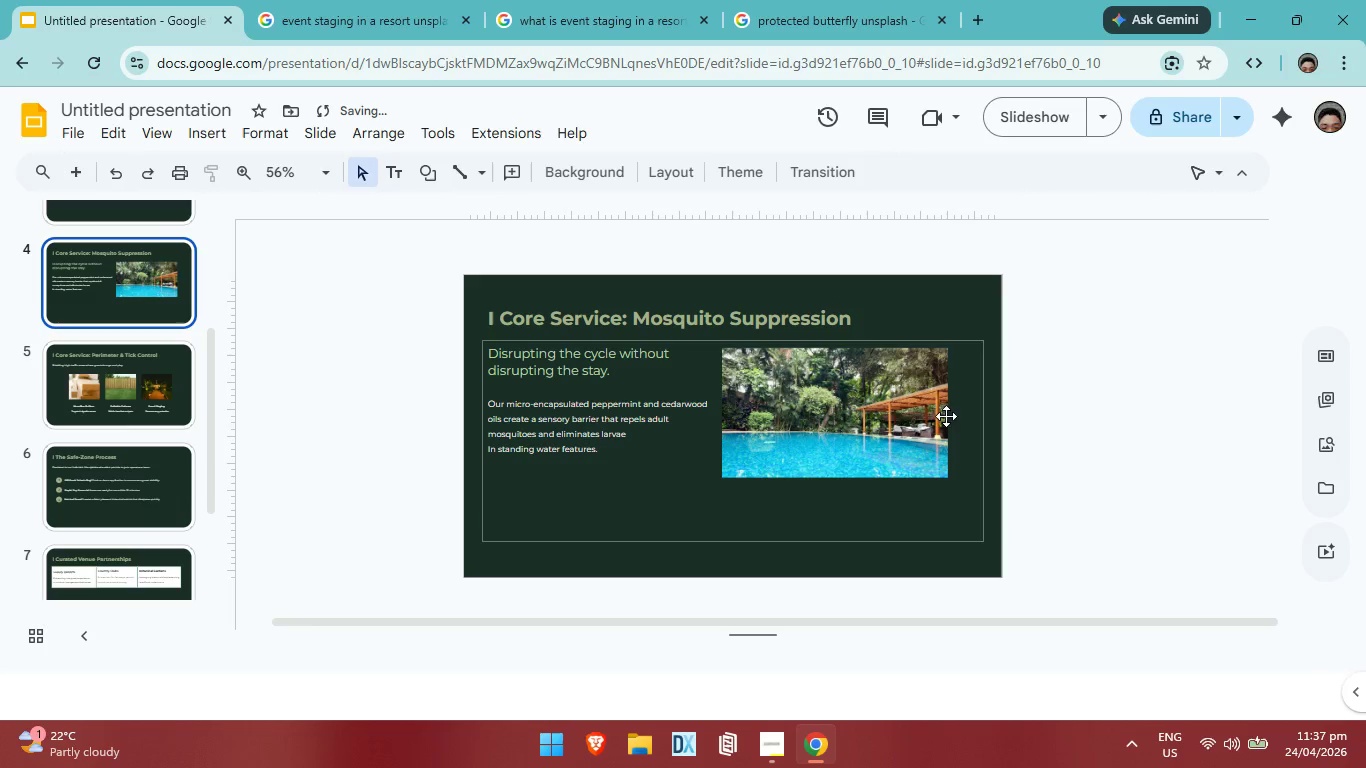 
left_click([860, 407])
 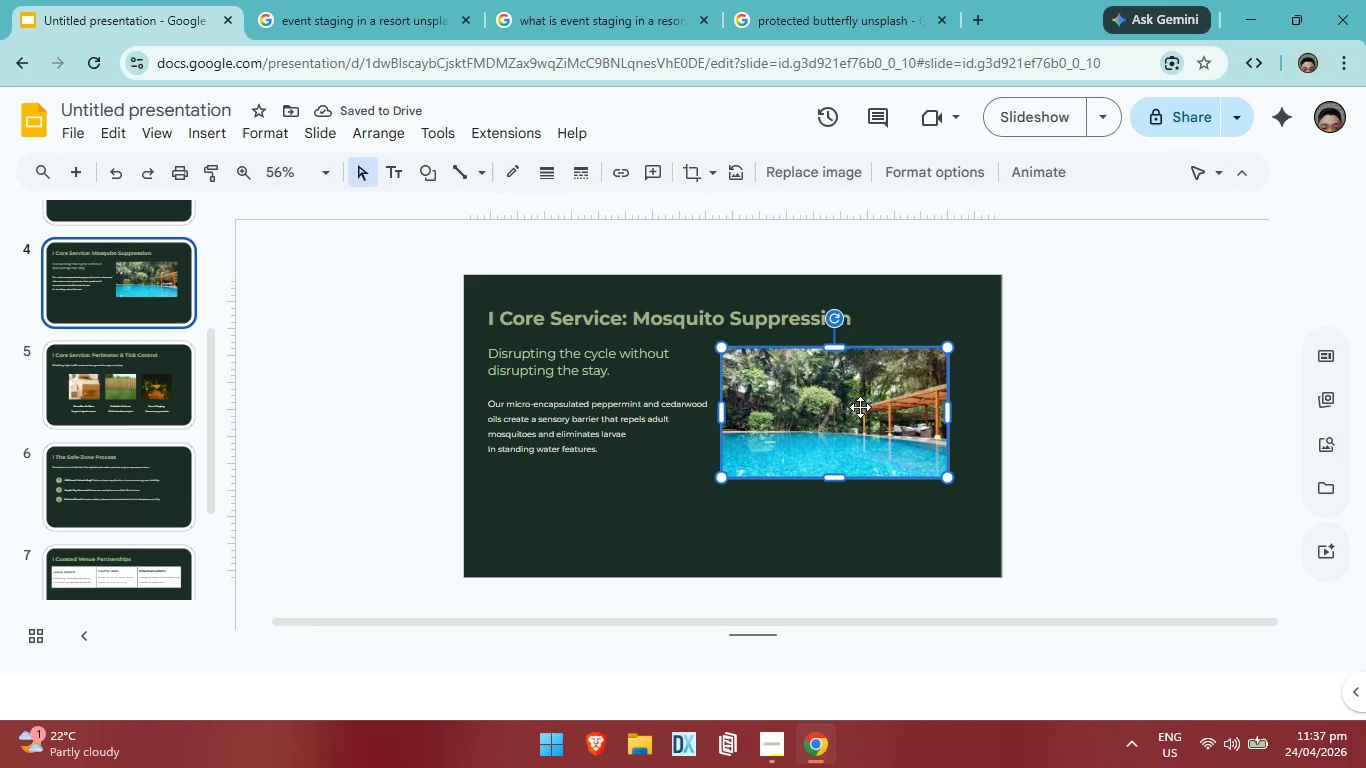 
key(ArrowUp)
 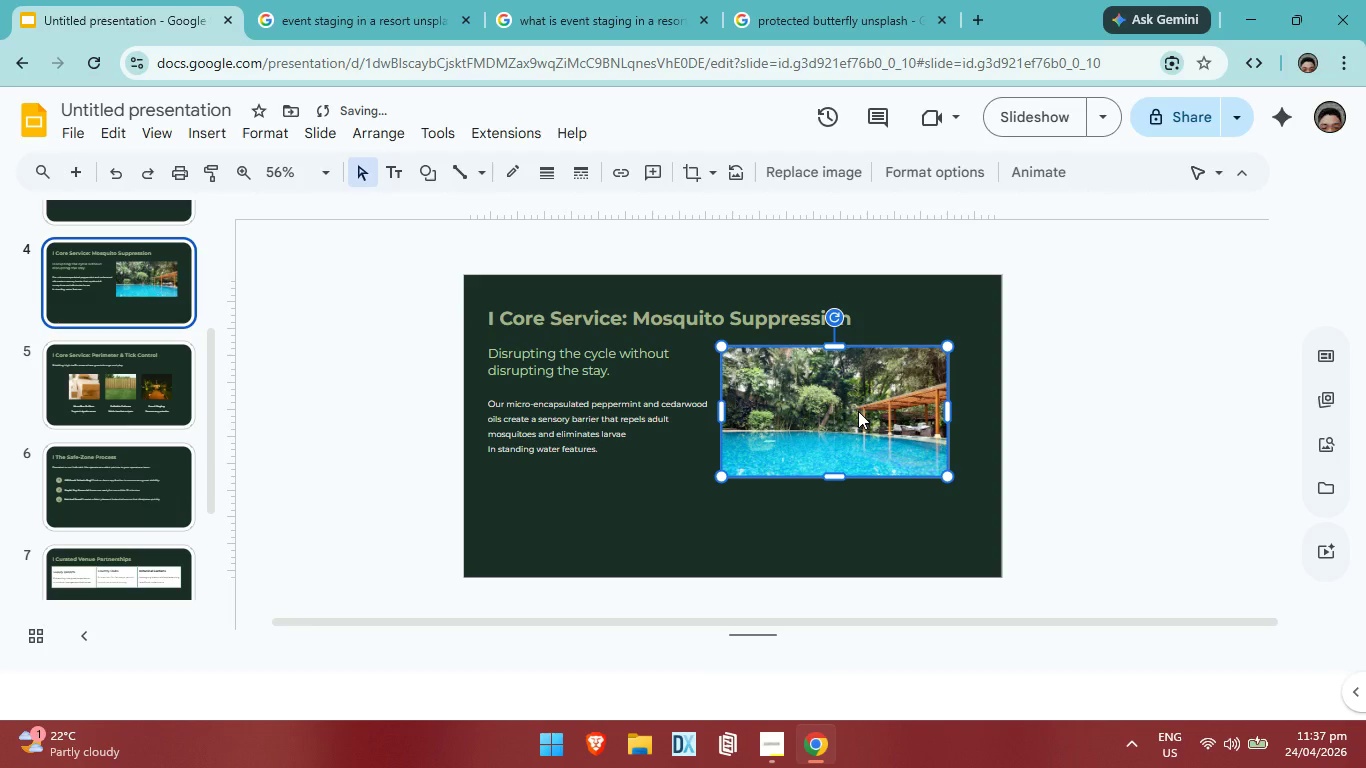 
key(ArrowUp)
 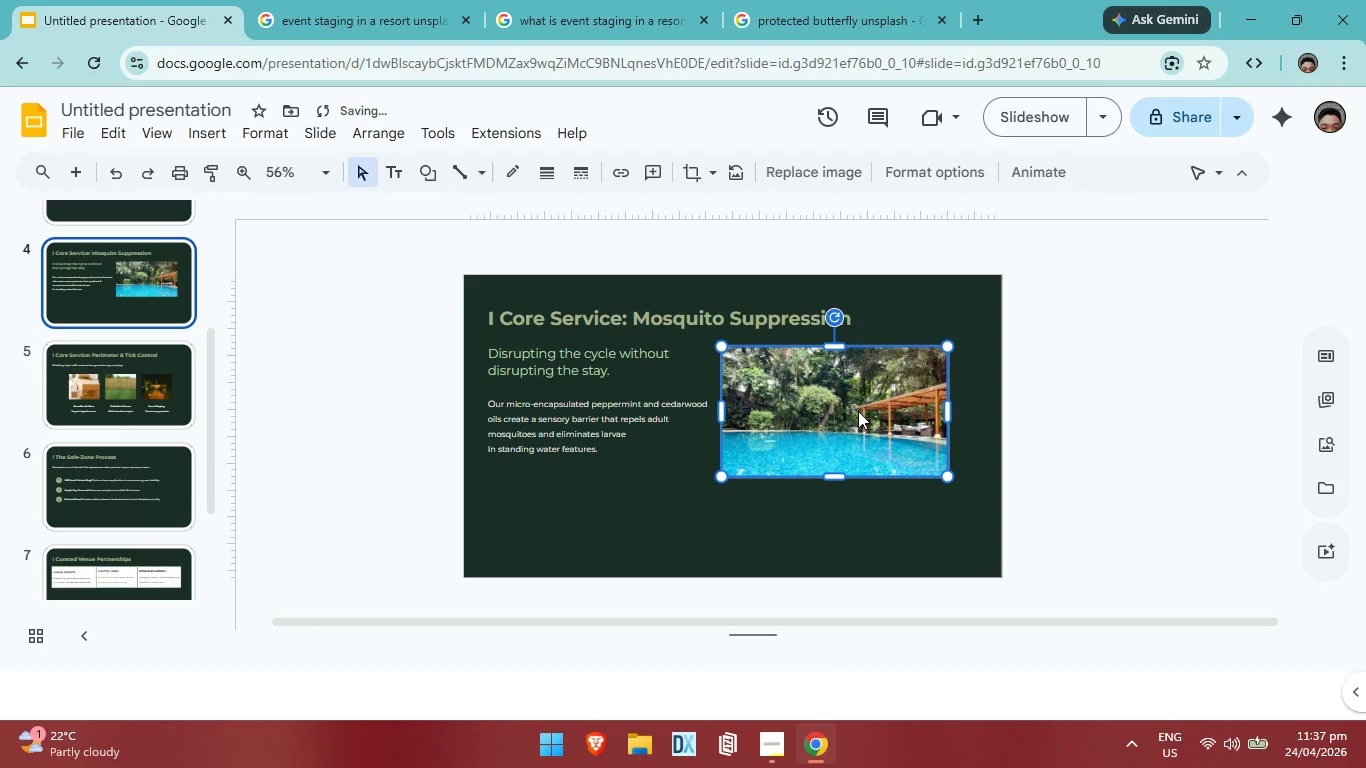 
key(ArrowUp)
 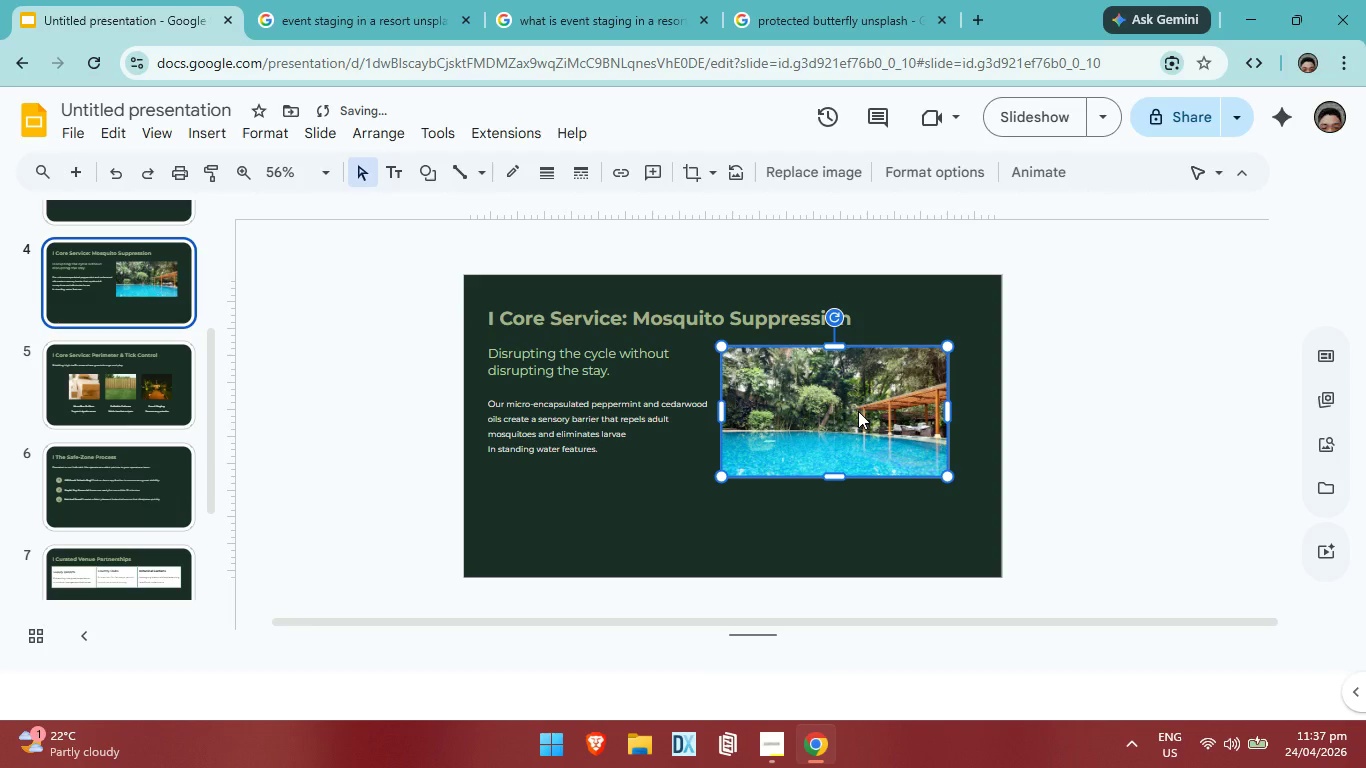 
key(ArrowUp)
 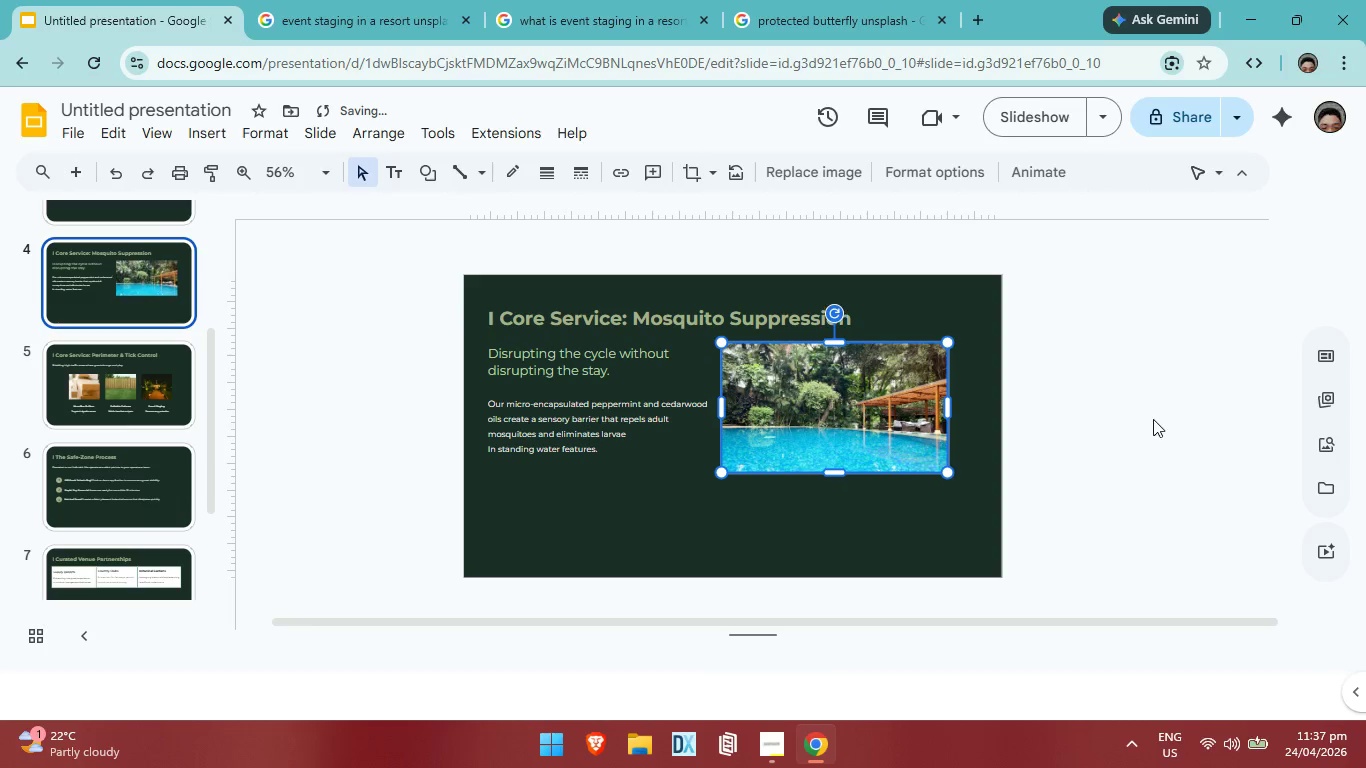 
key(ArrowUp)
 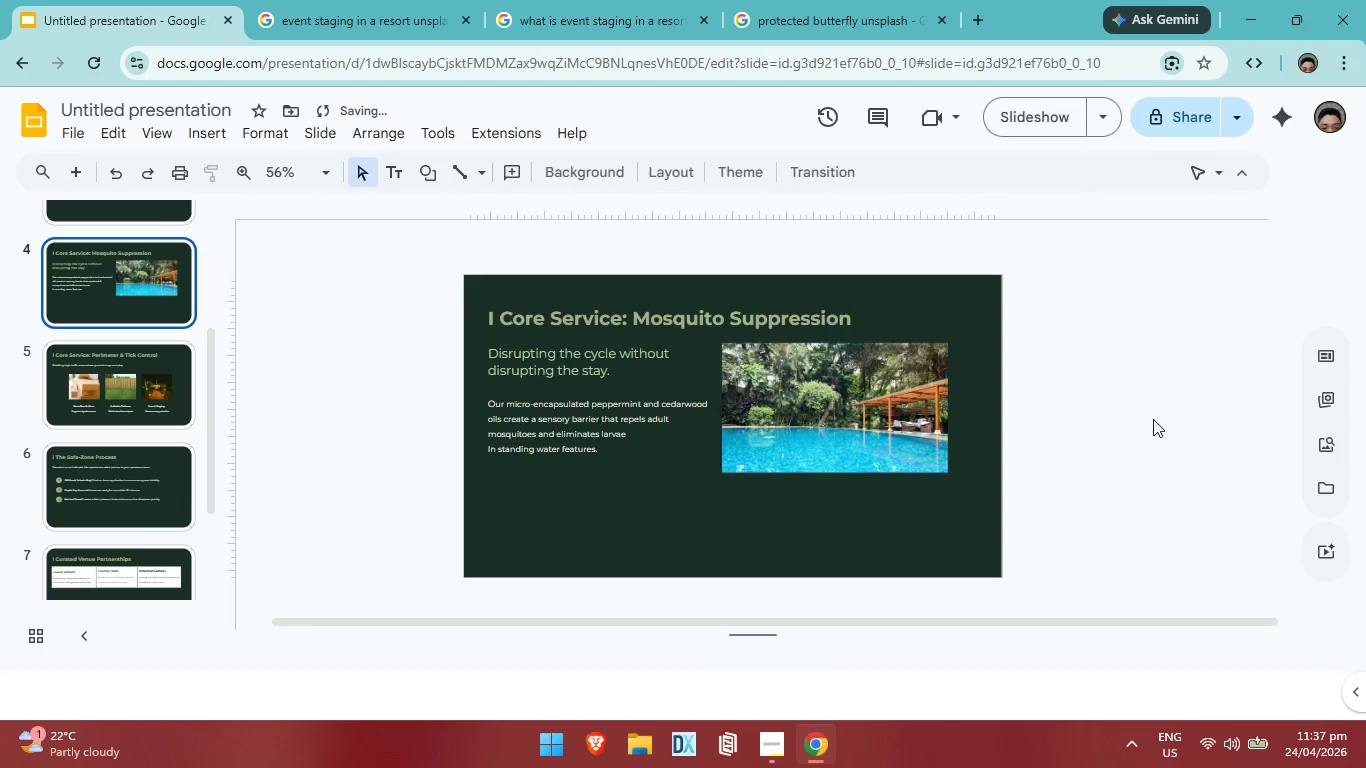 
left_click([1153, 419])
 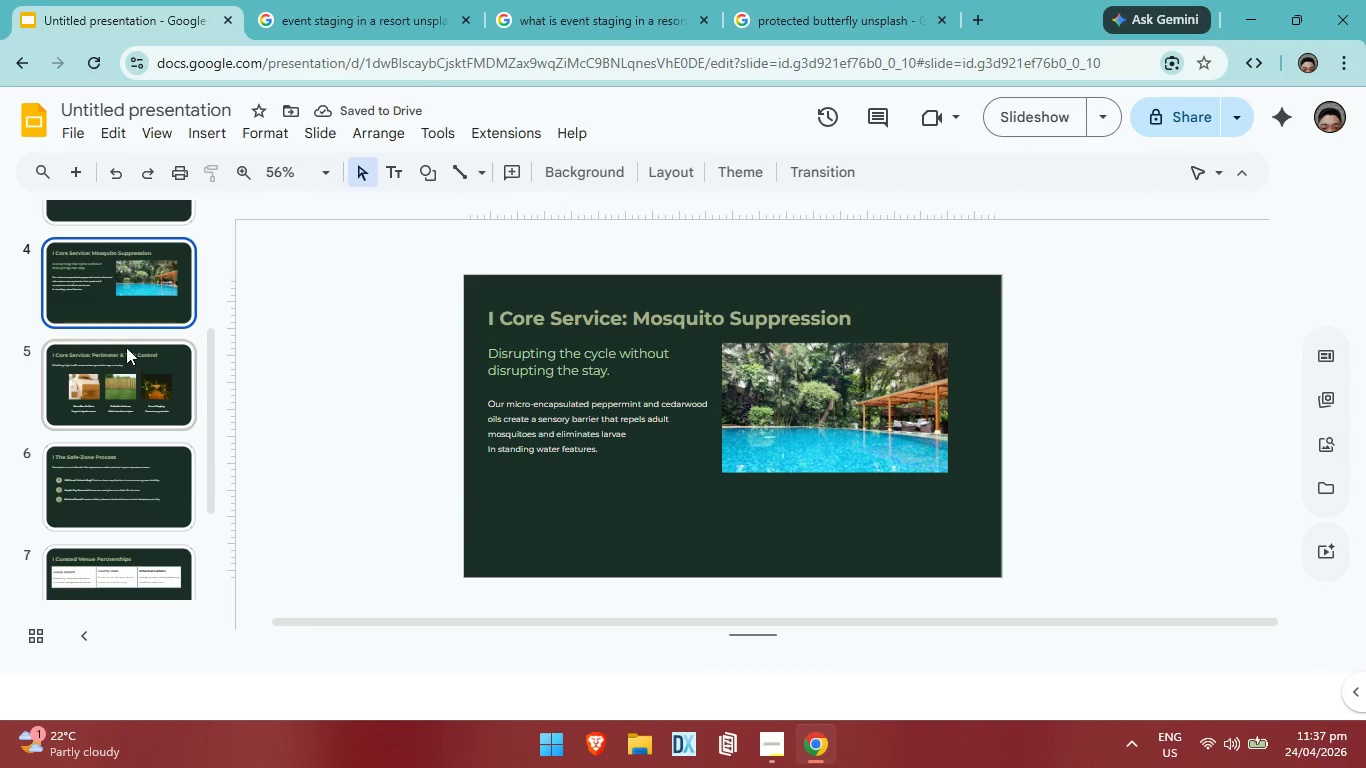 
left_click([130, 331])
 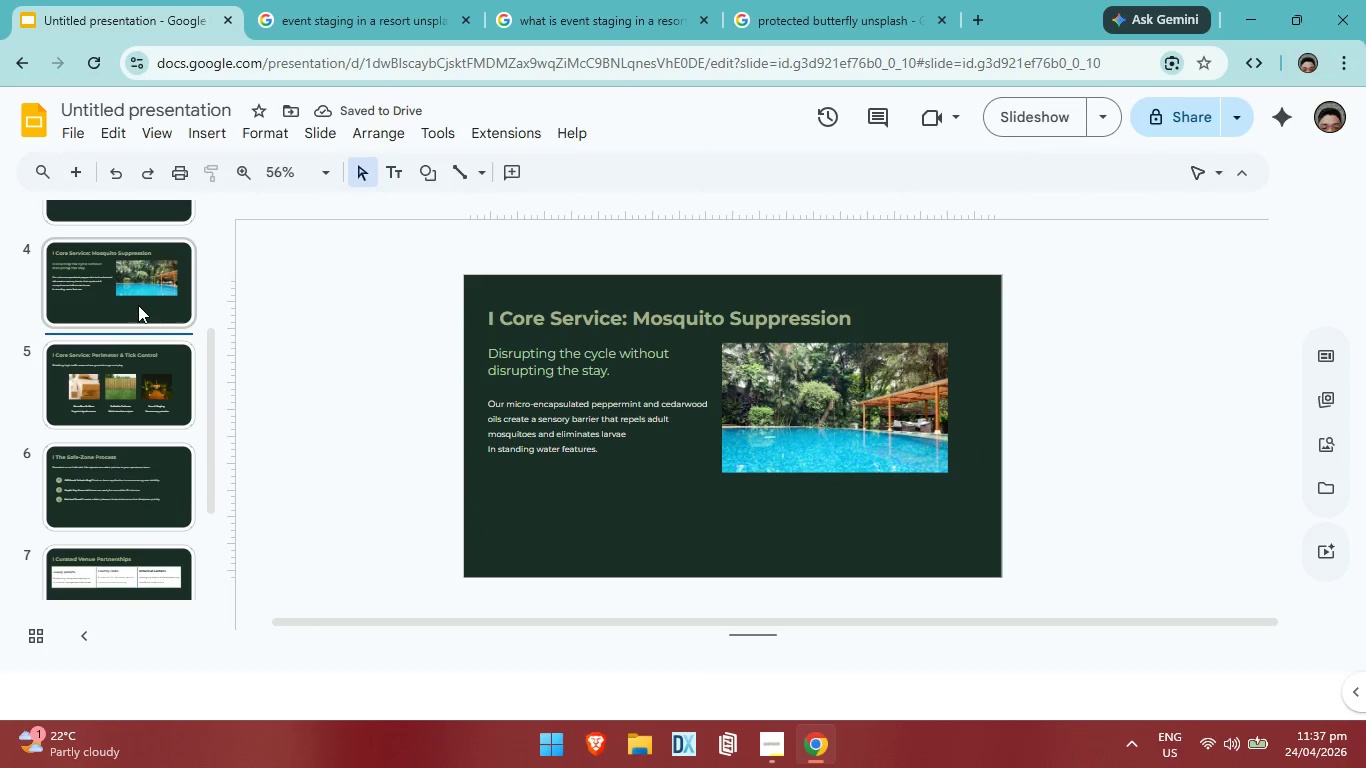 
left_click([138, 305])
 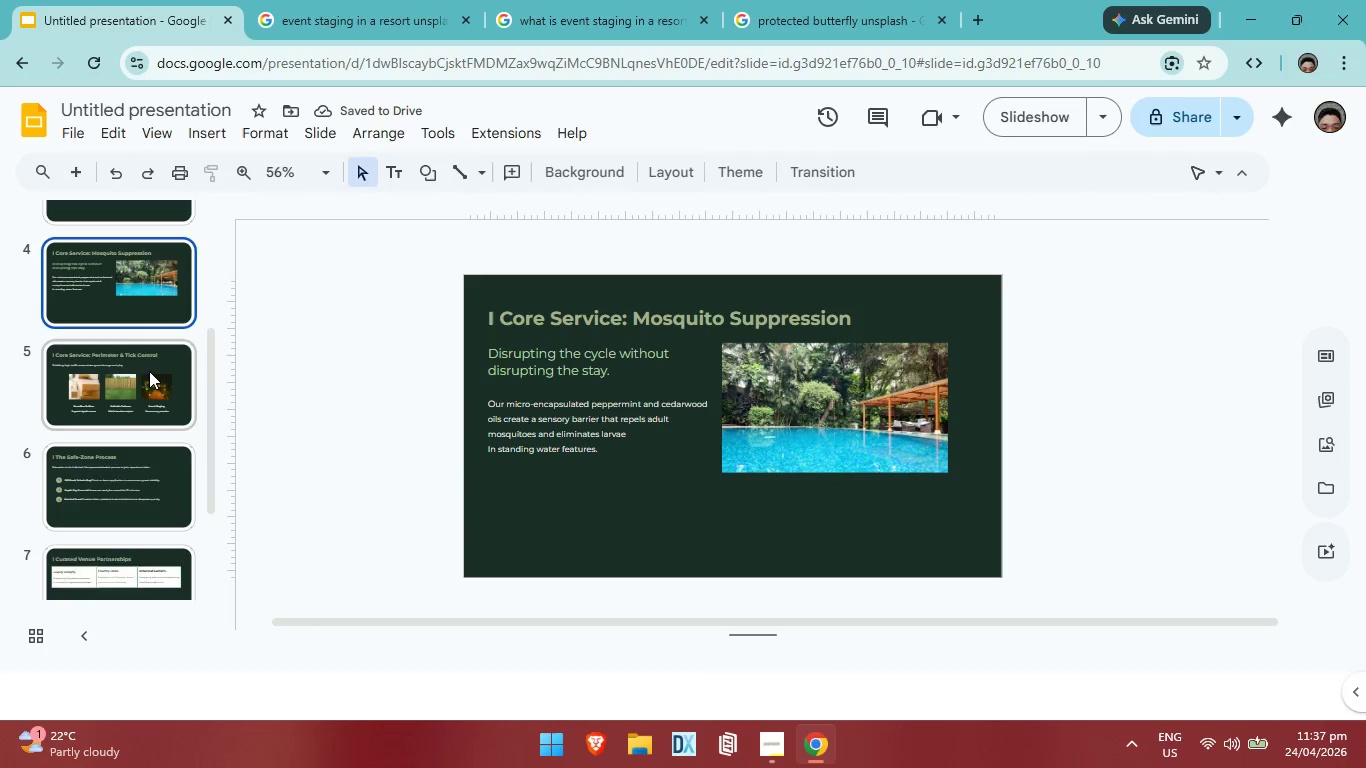 
scroll: coordinate [149, 371], scroll_direction: up, amount: 1.0
 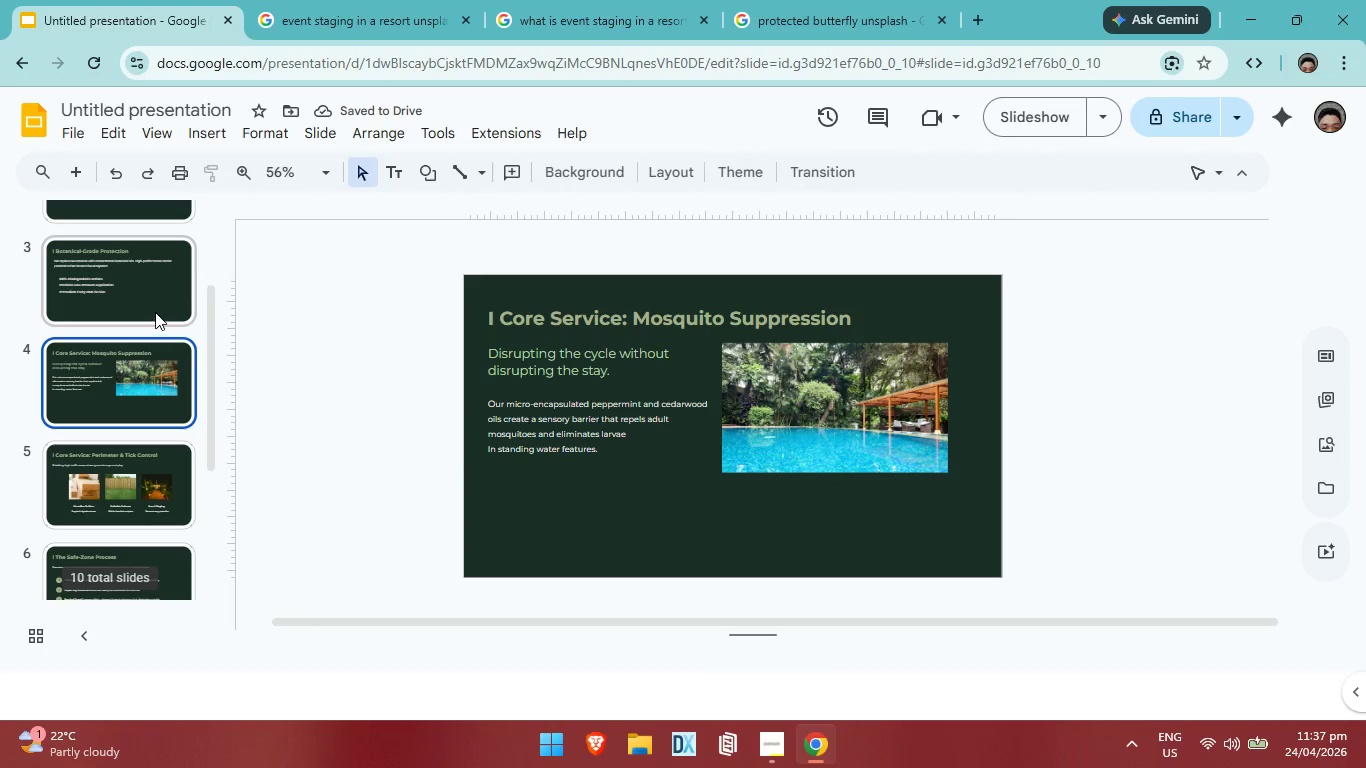 
left_click([155, 312])
 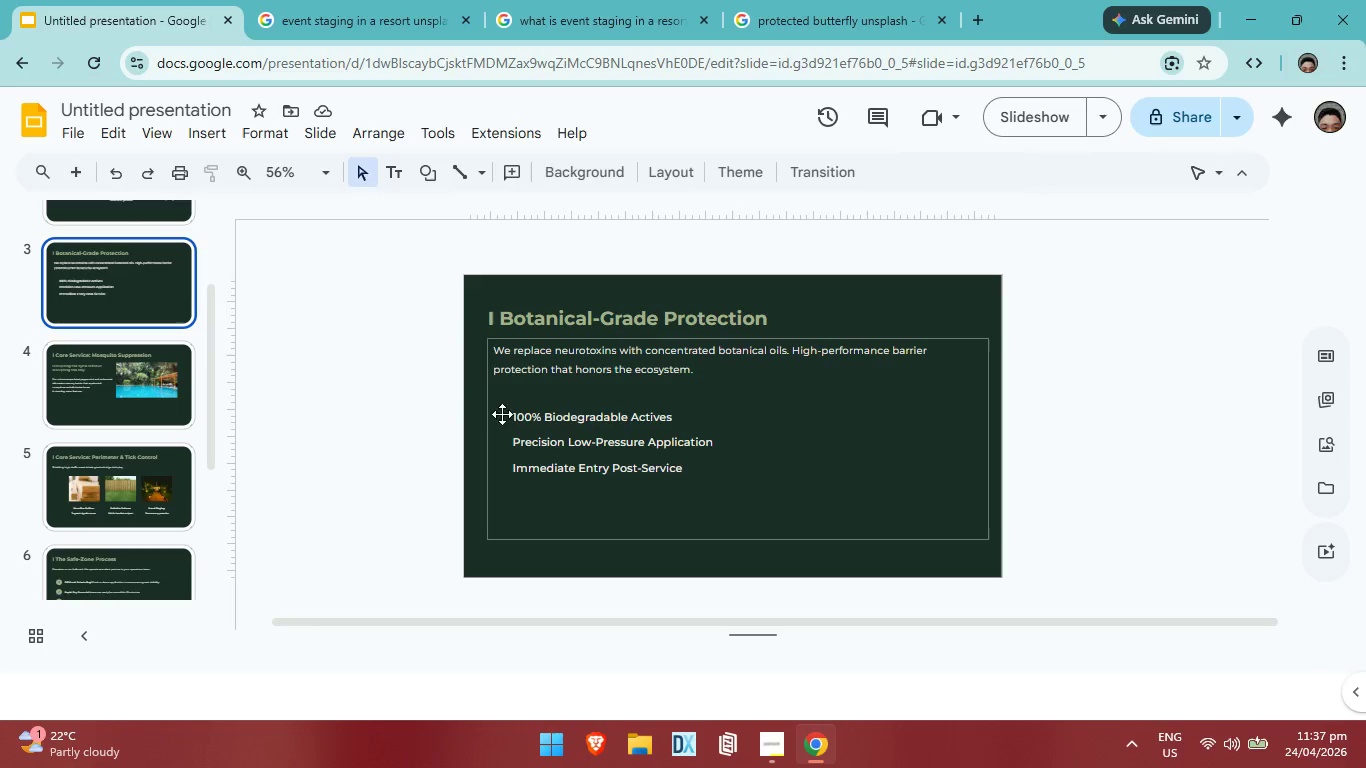 
left_click([812, 503])
 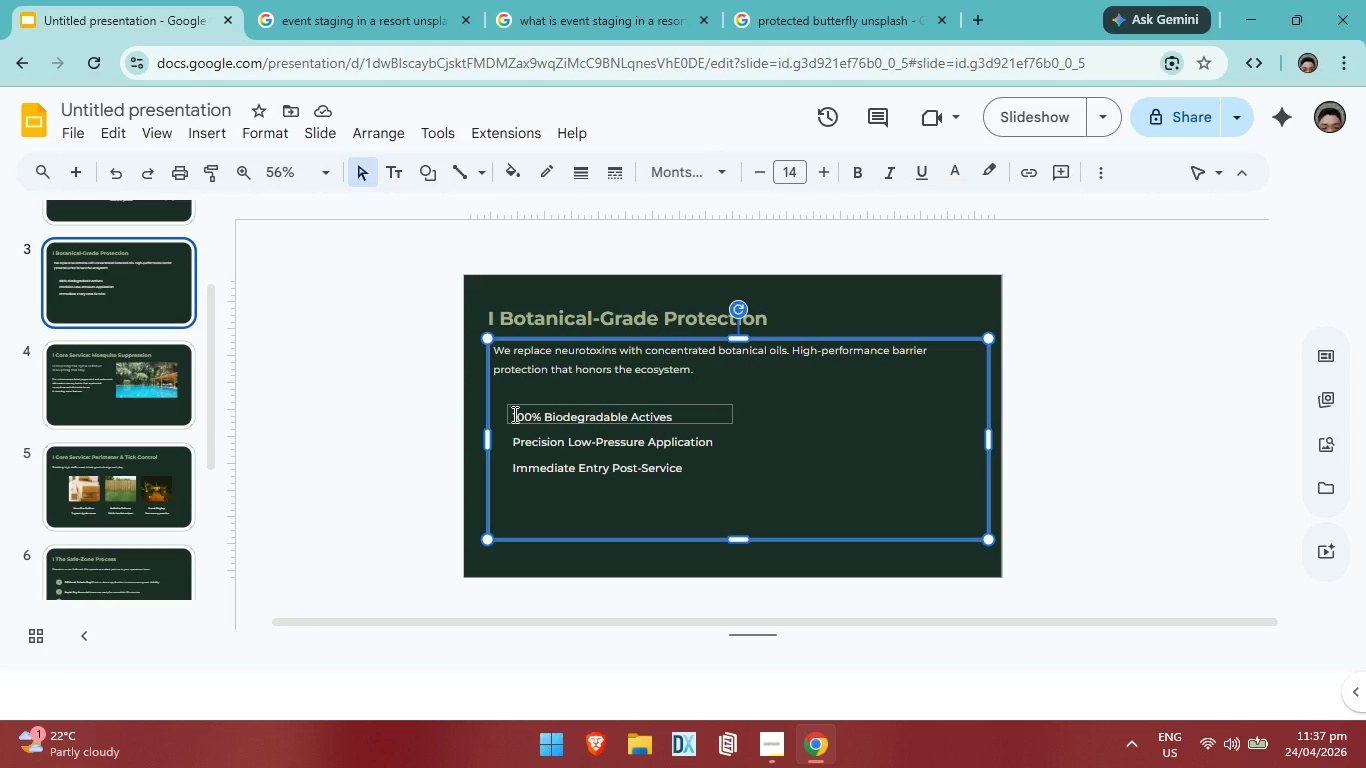 
wait(5.17)
 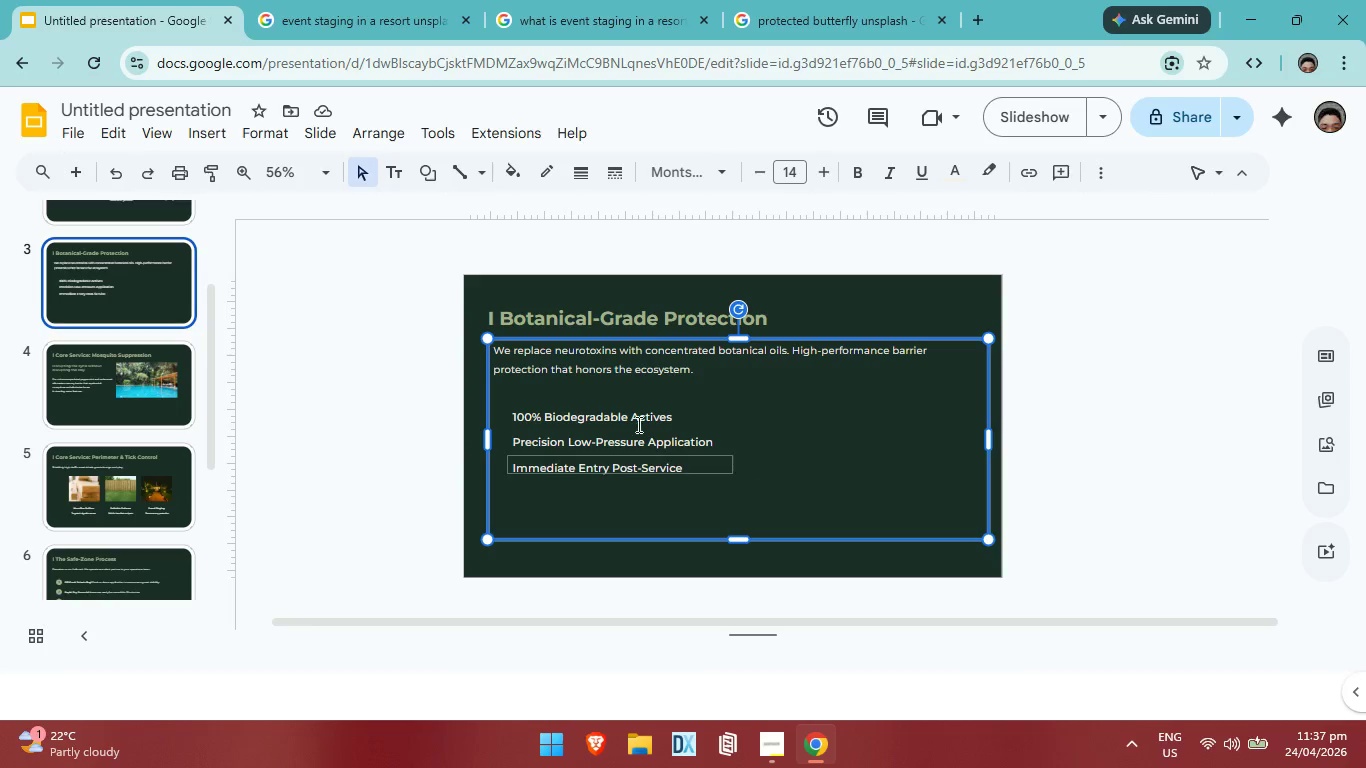 
left_click([528, 408])
 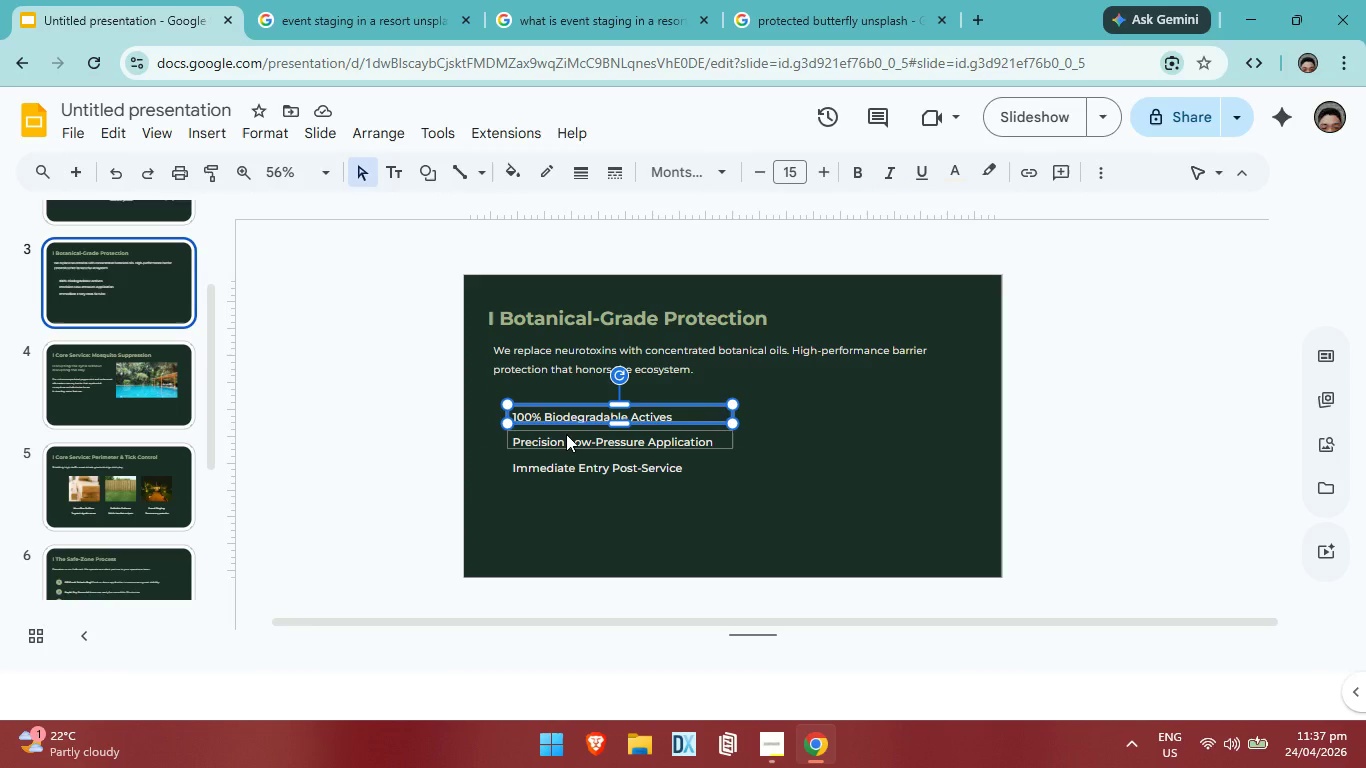 
key(ArrowRight)
 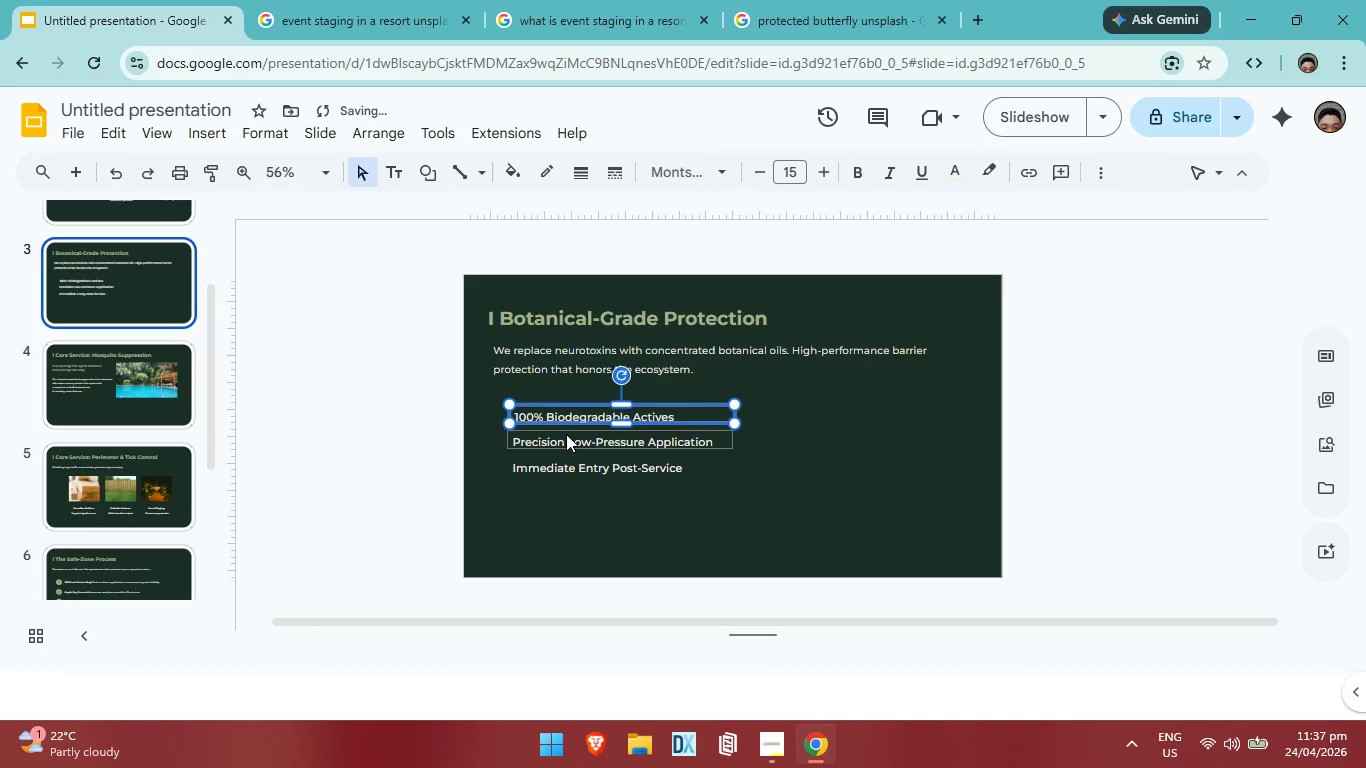 
key(ArrowRight)
 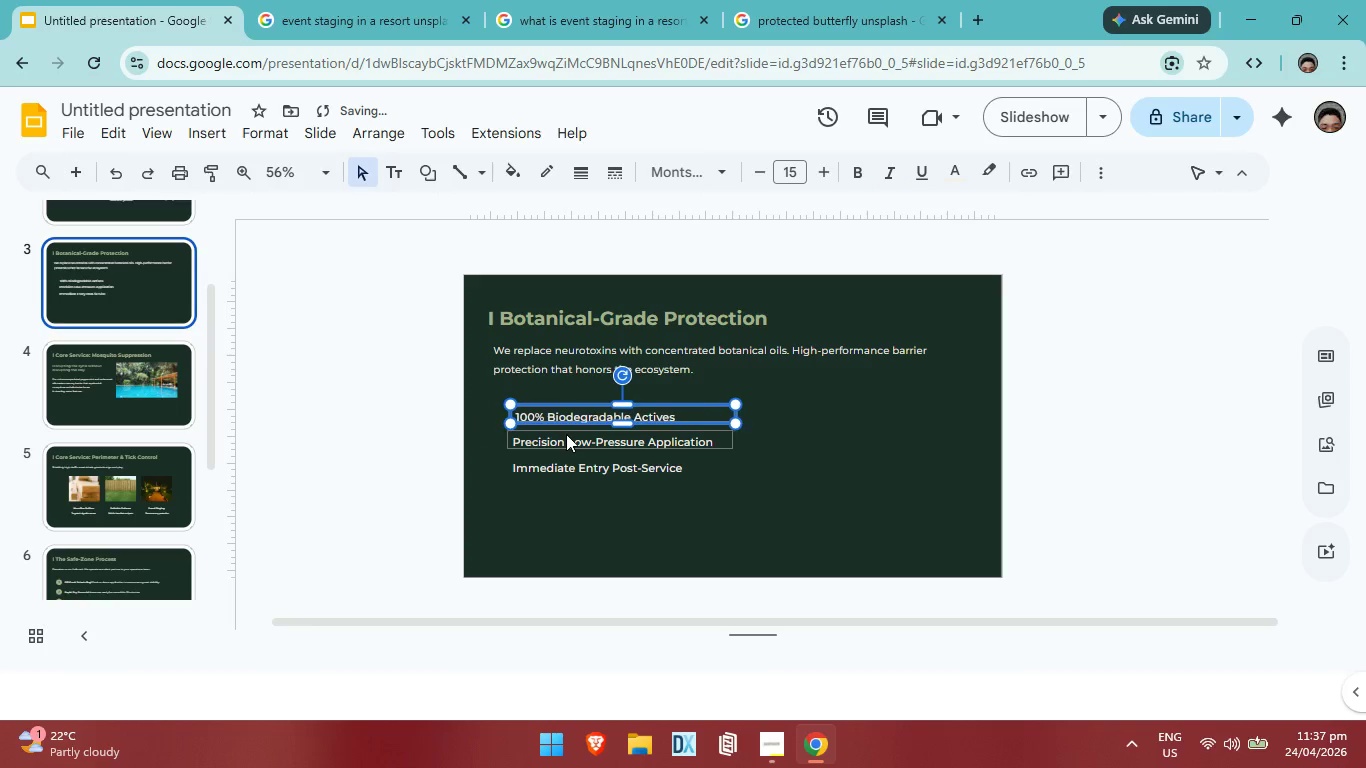 
key(ArrowRight)
 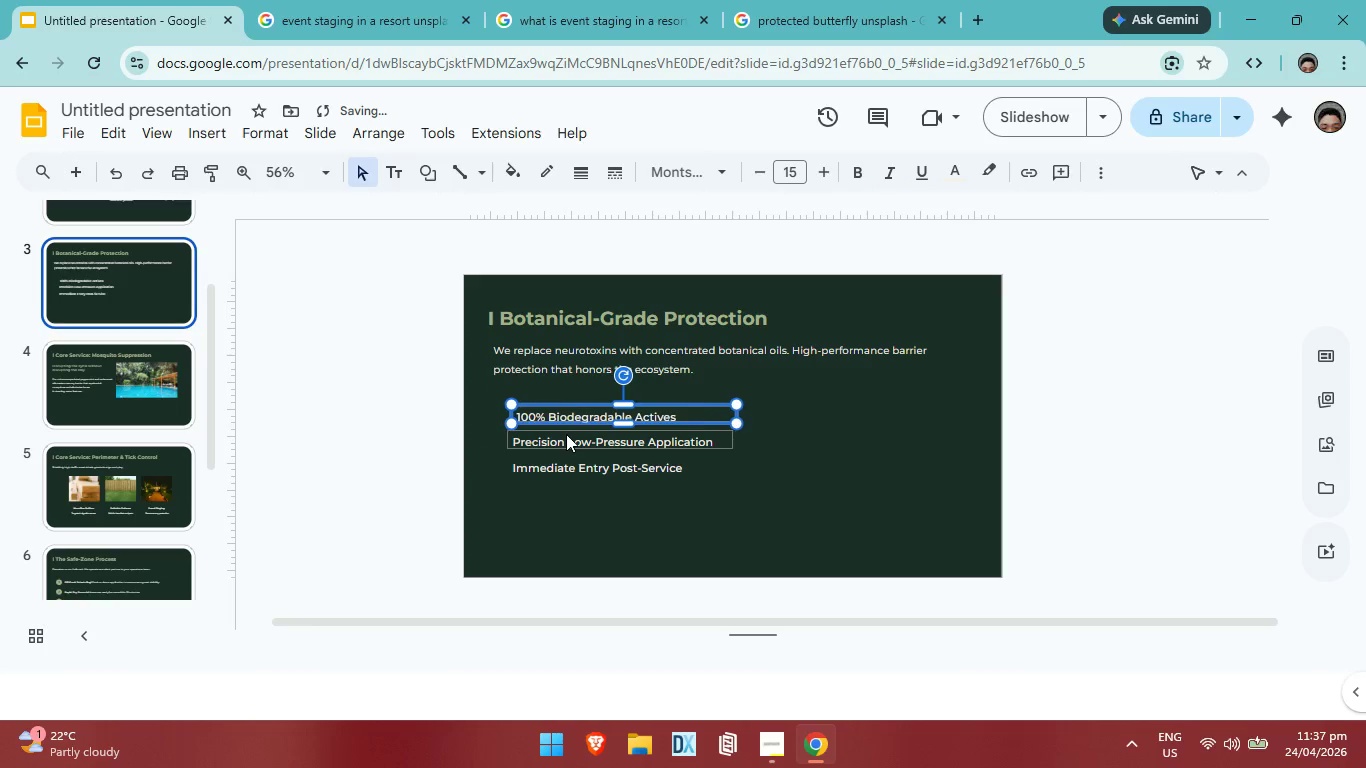 
key(ArrowRight)
 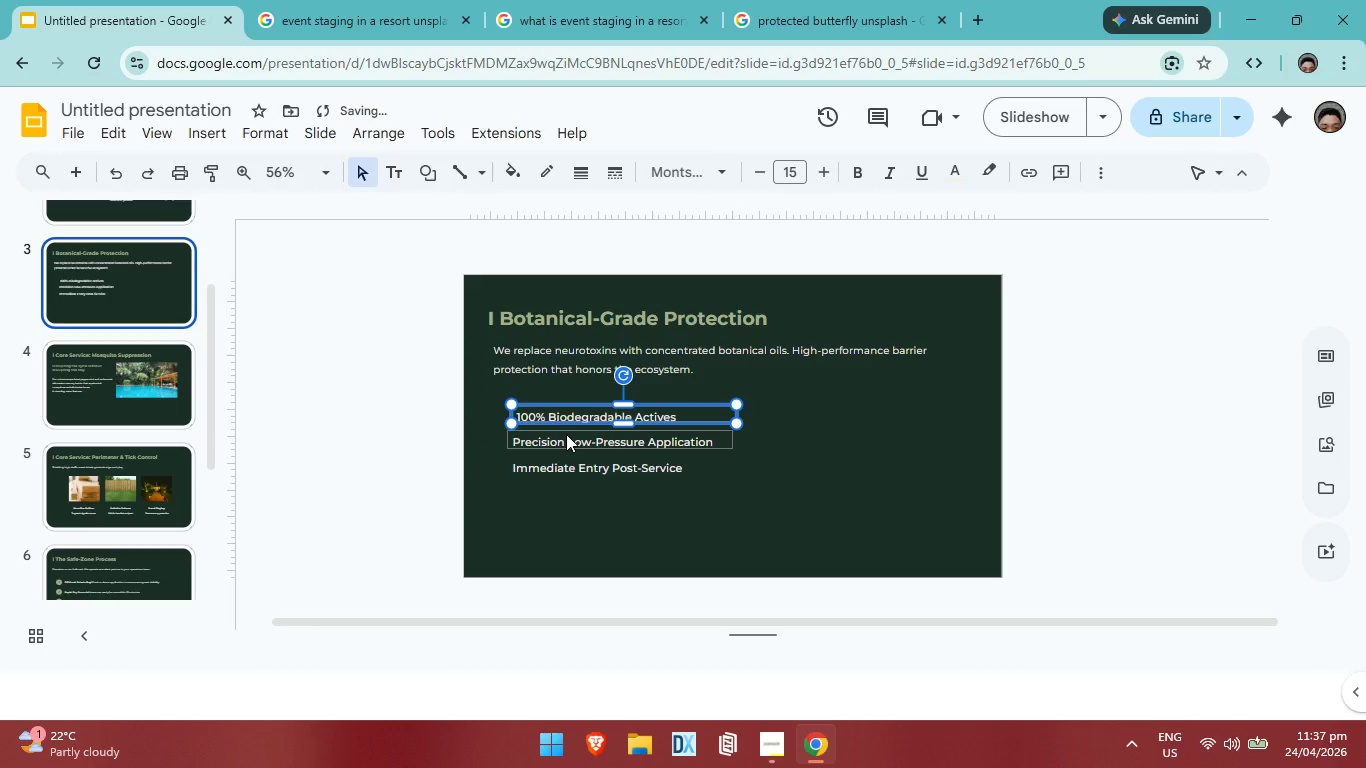 
key(ArrowDown)
 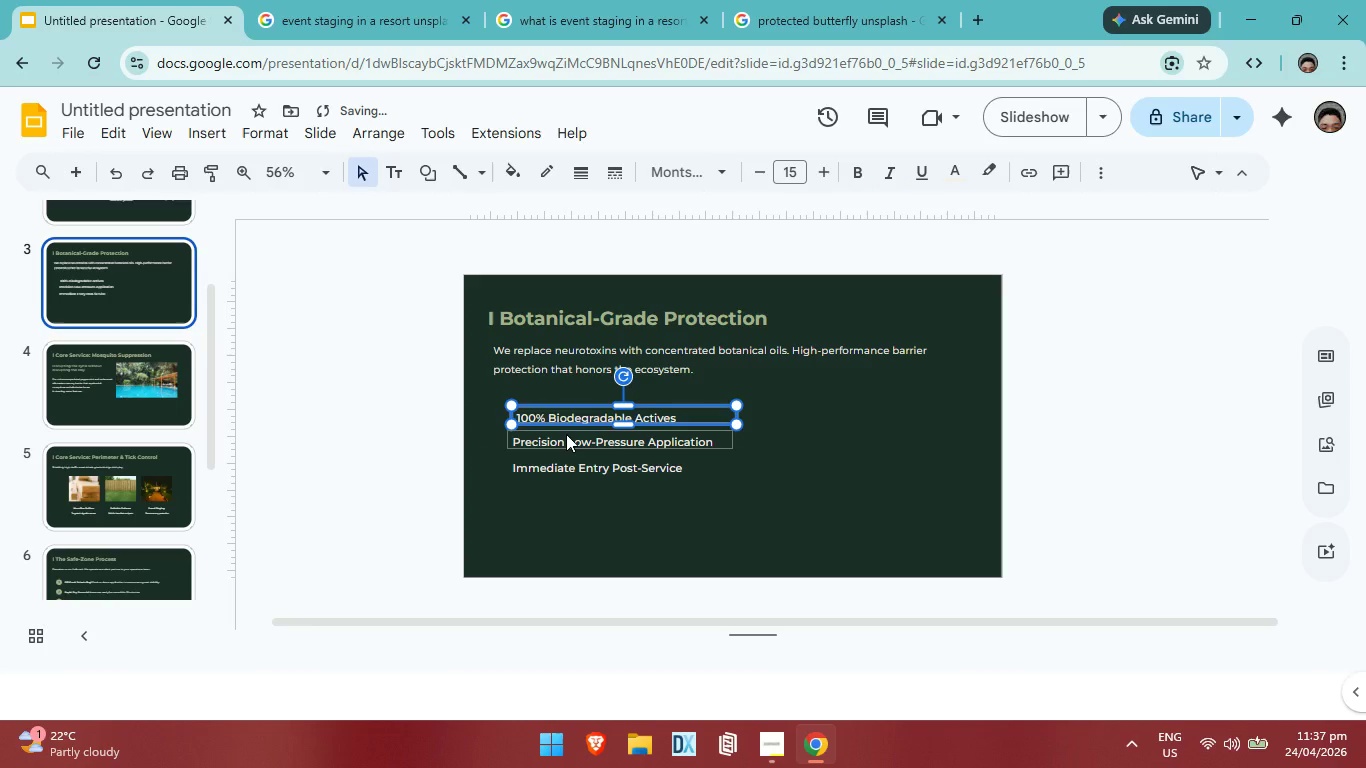 
key(Control+ControlLeft)
 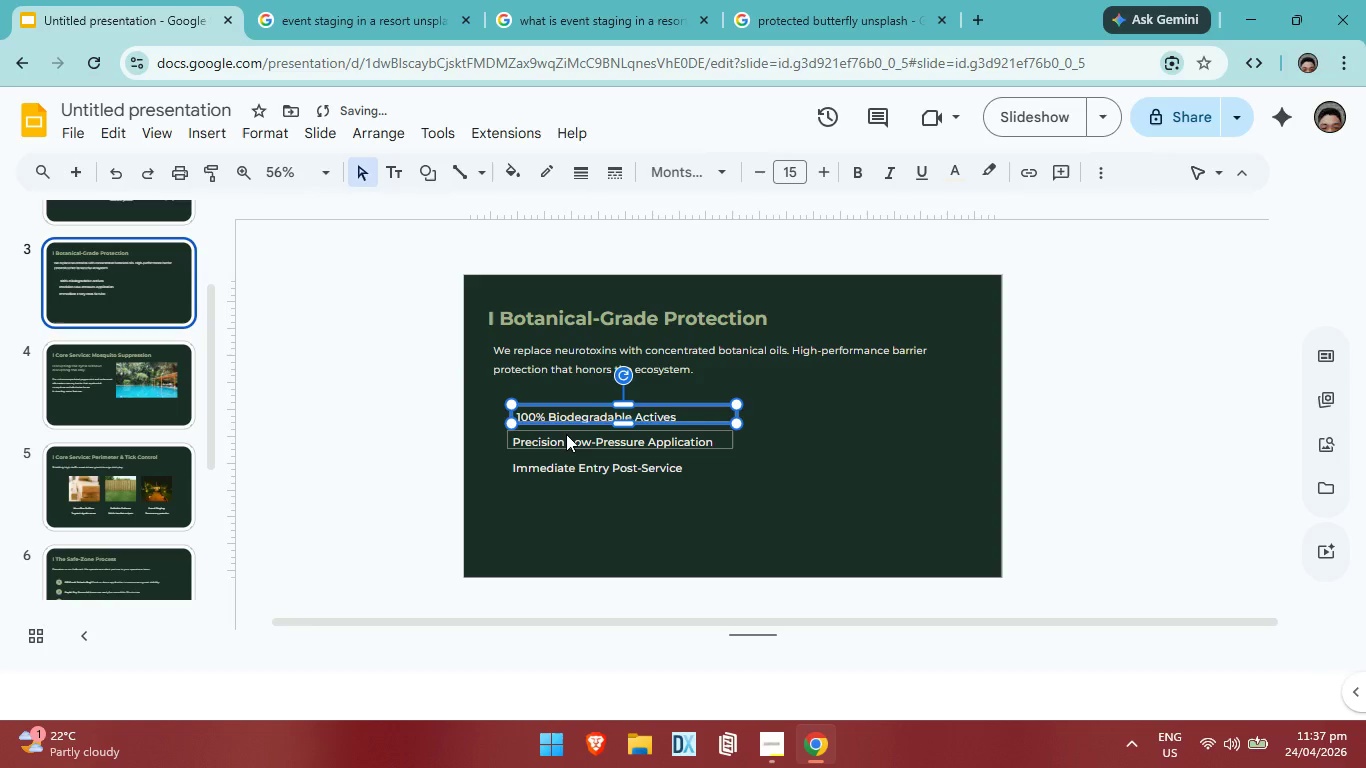 
key(Control+Z)
 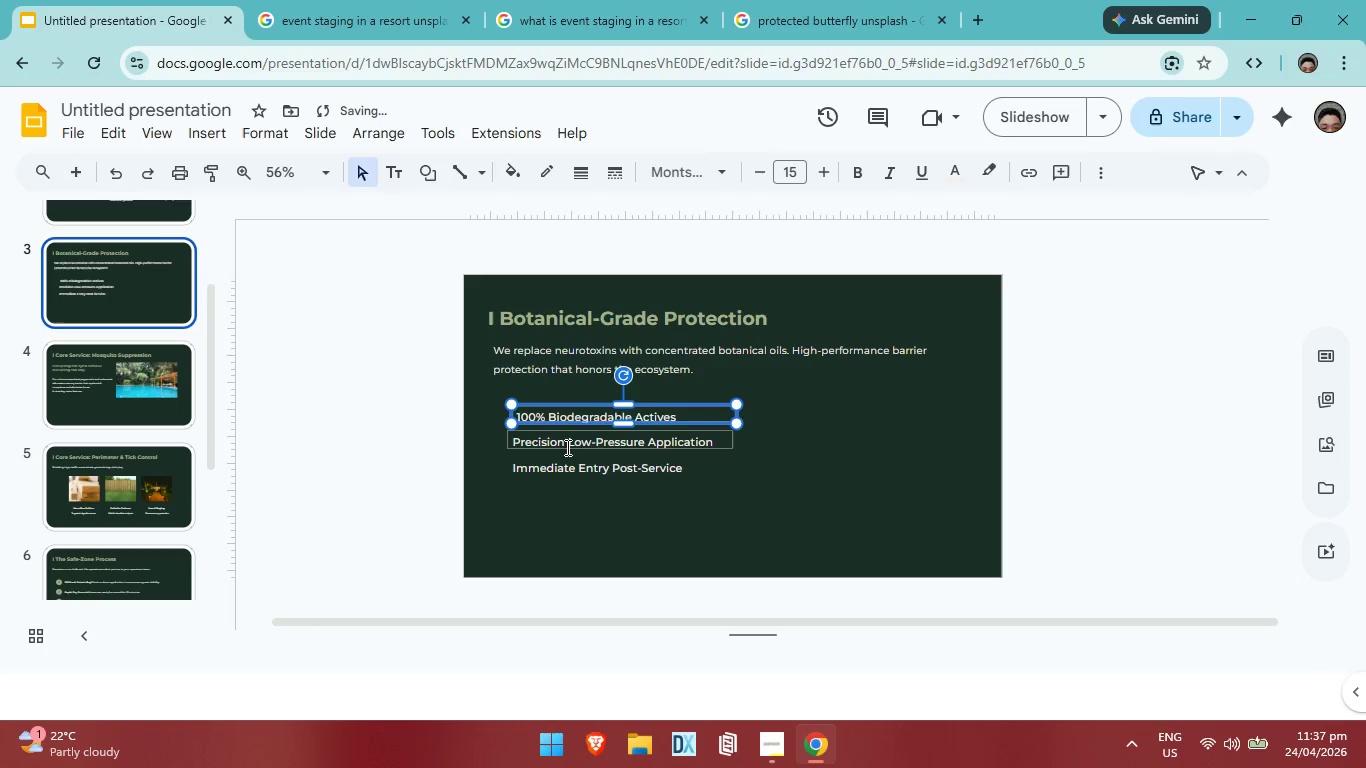 
left_click([566, 447])
 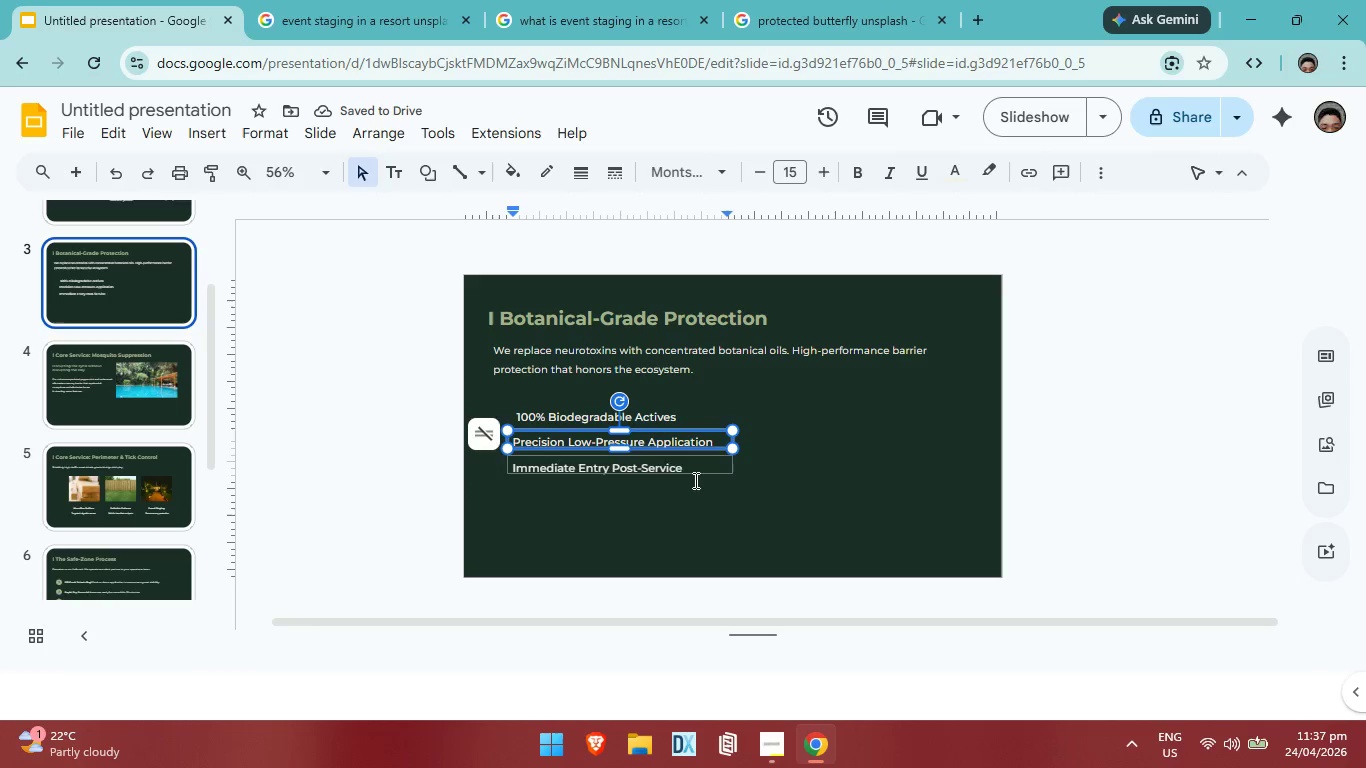 
left_click([779, 499])
 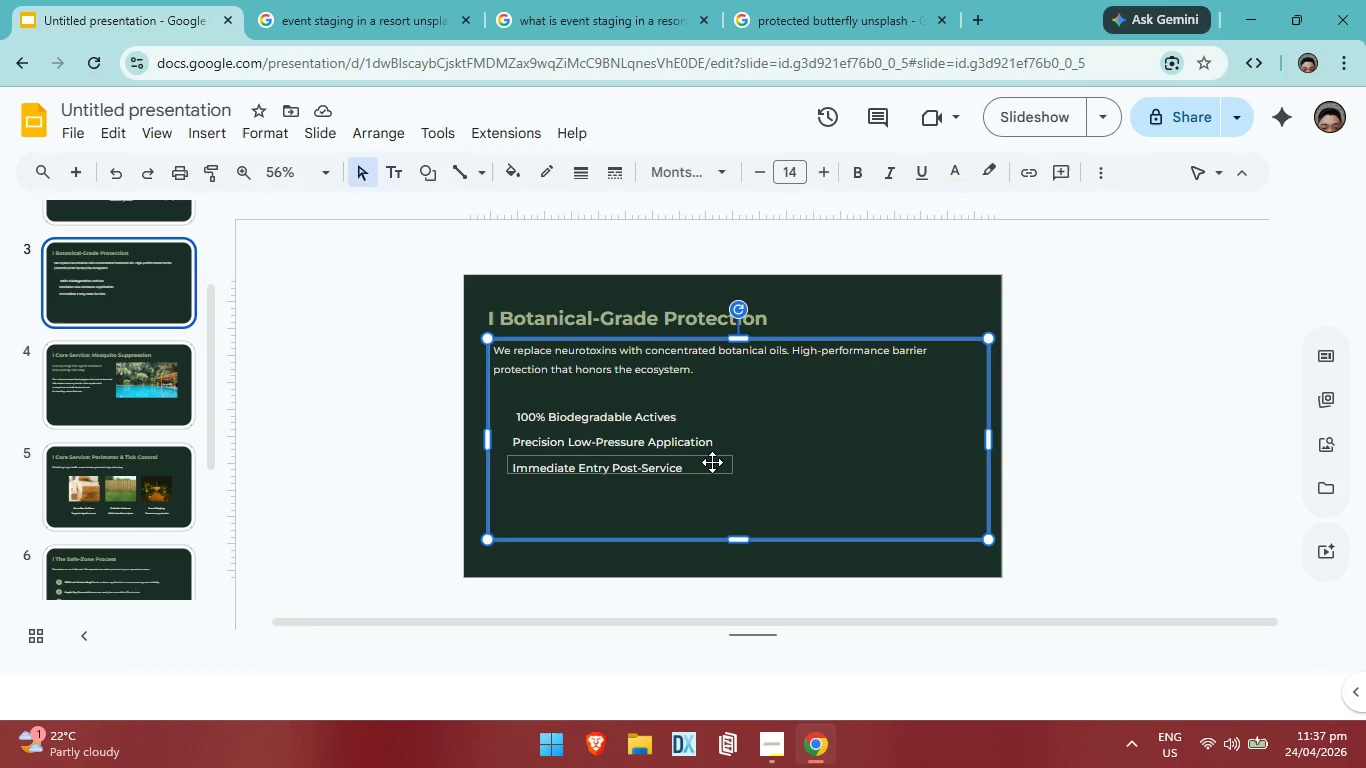 
wait(8.06)
 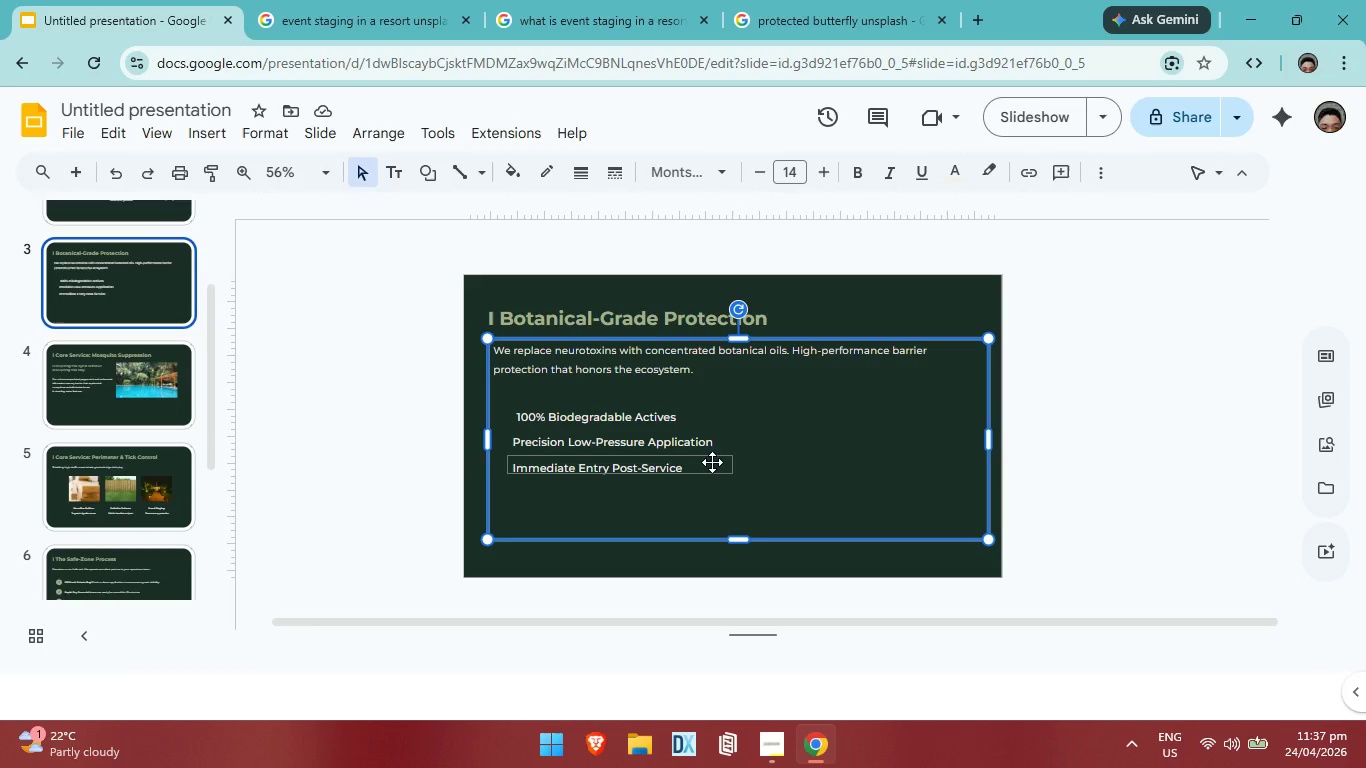 
left_click([704, 479])
 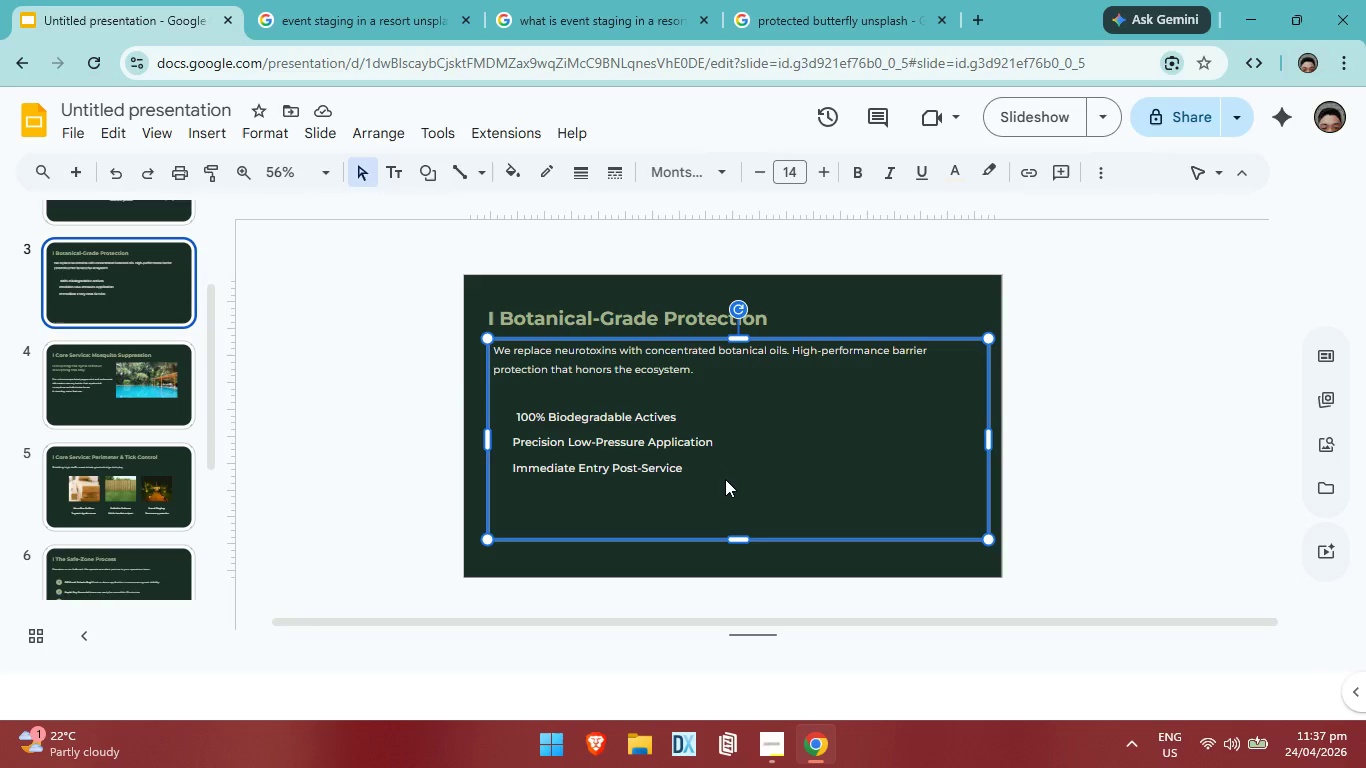 
left_click_drag(start_coordinate=[725, 479], to_coordinate=[553, 424])
 